 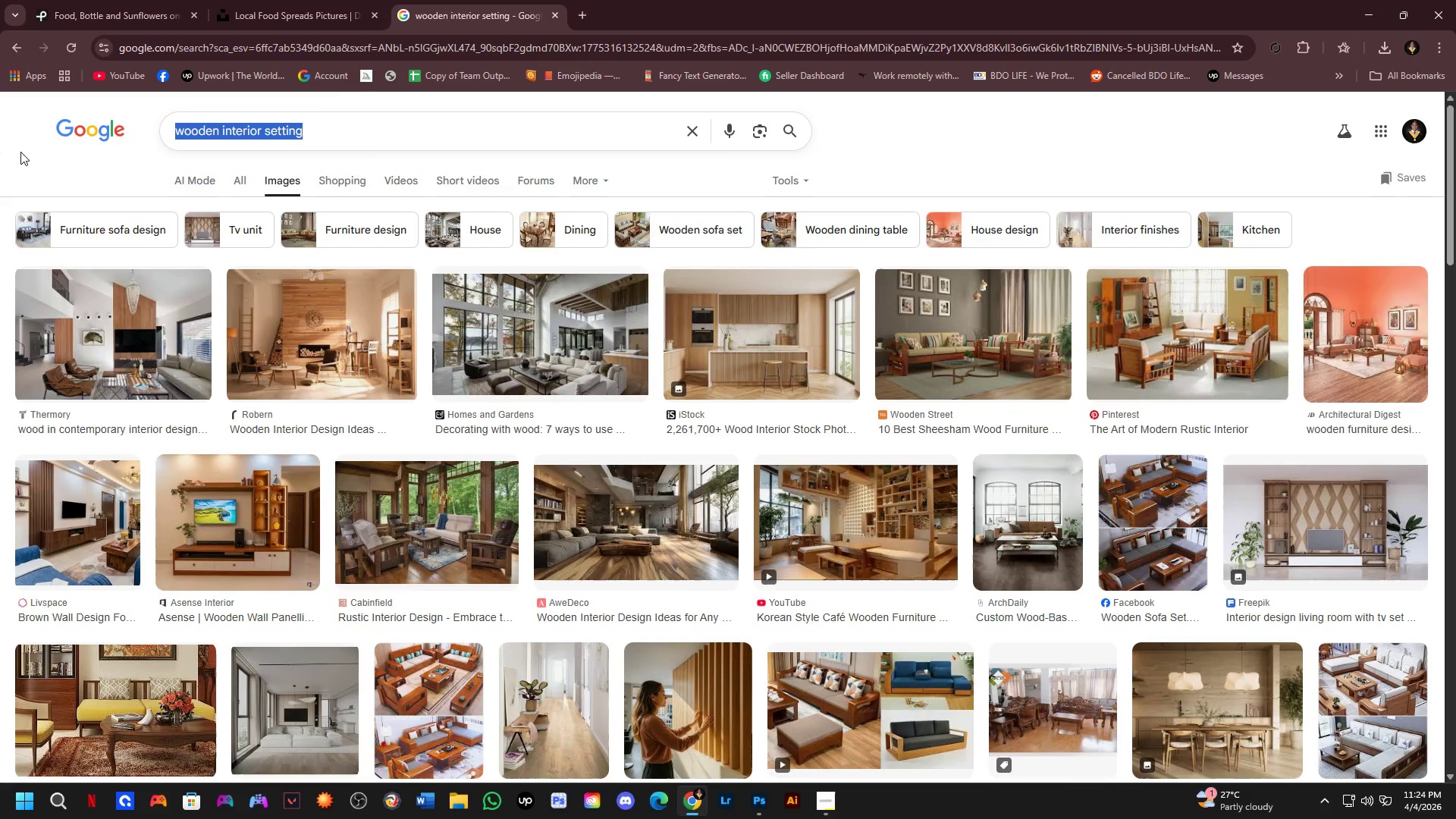 
type(rs)
key(Backspace)
type(ustic meaning)
 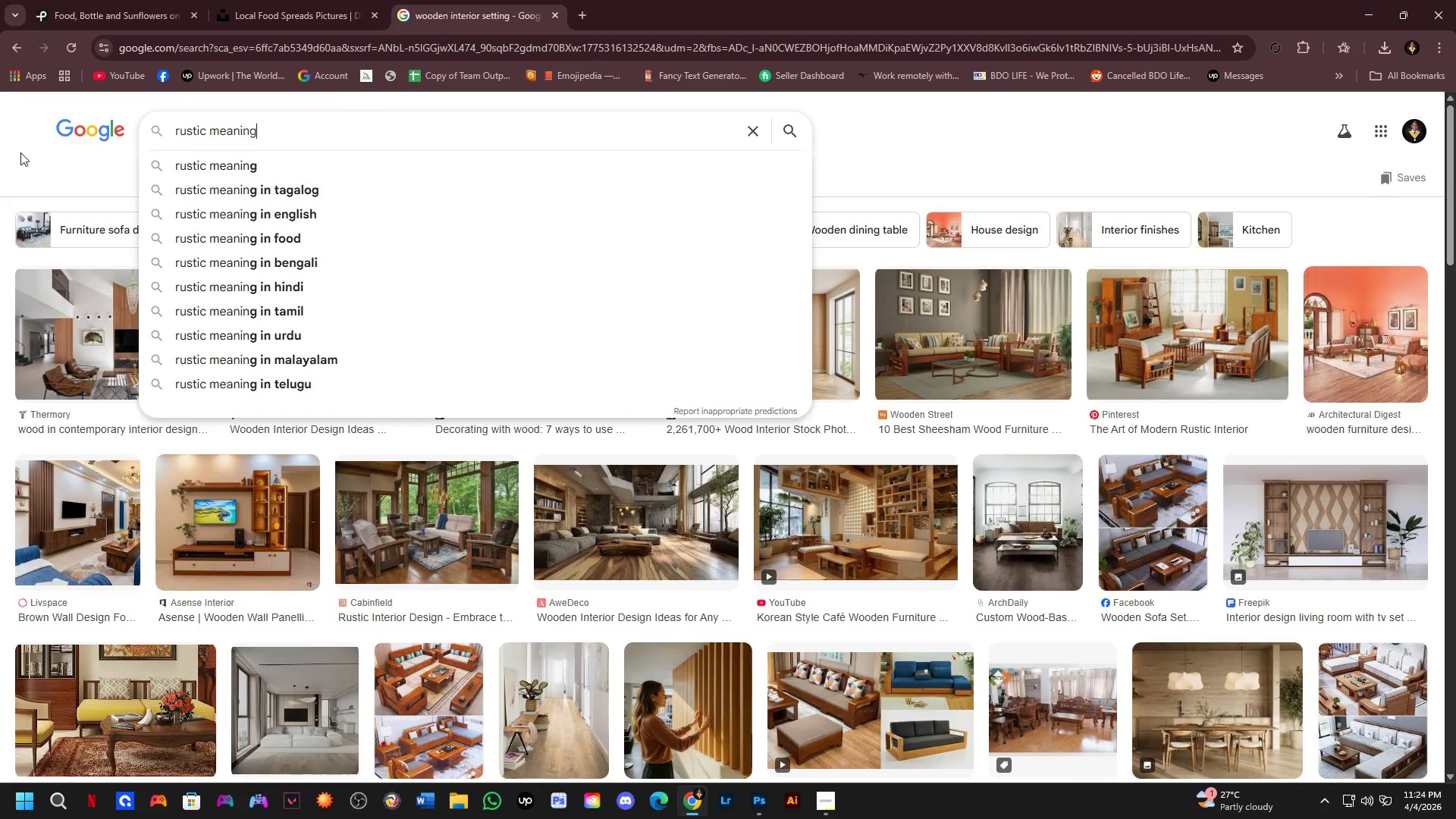 
key(Enter)
 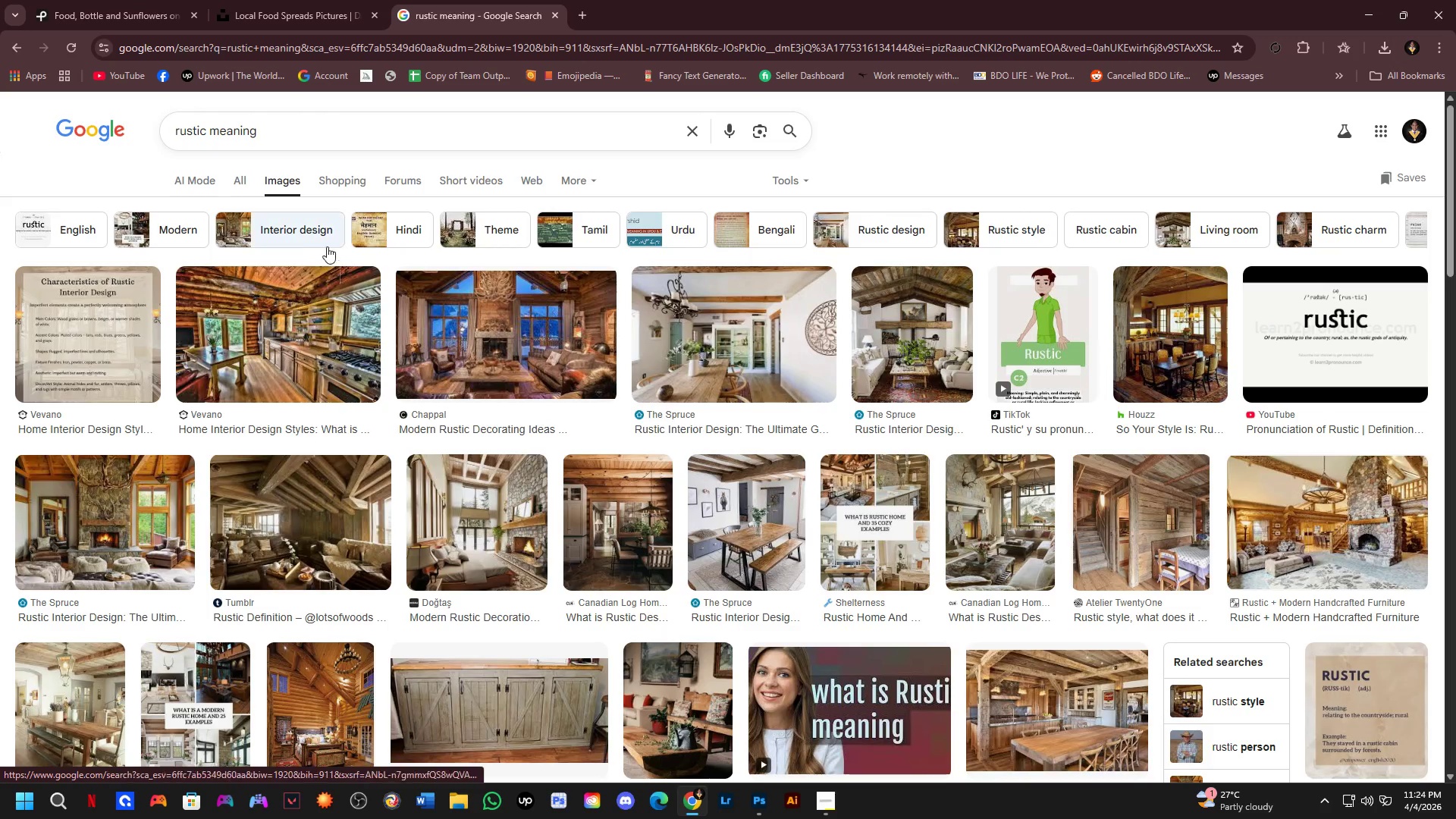 
left_click([192, 168])
 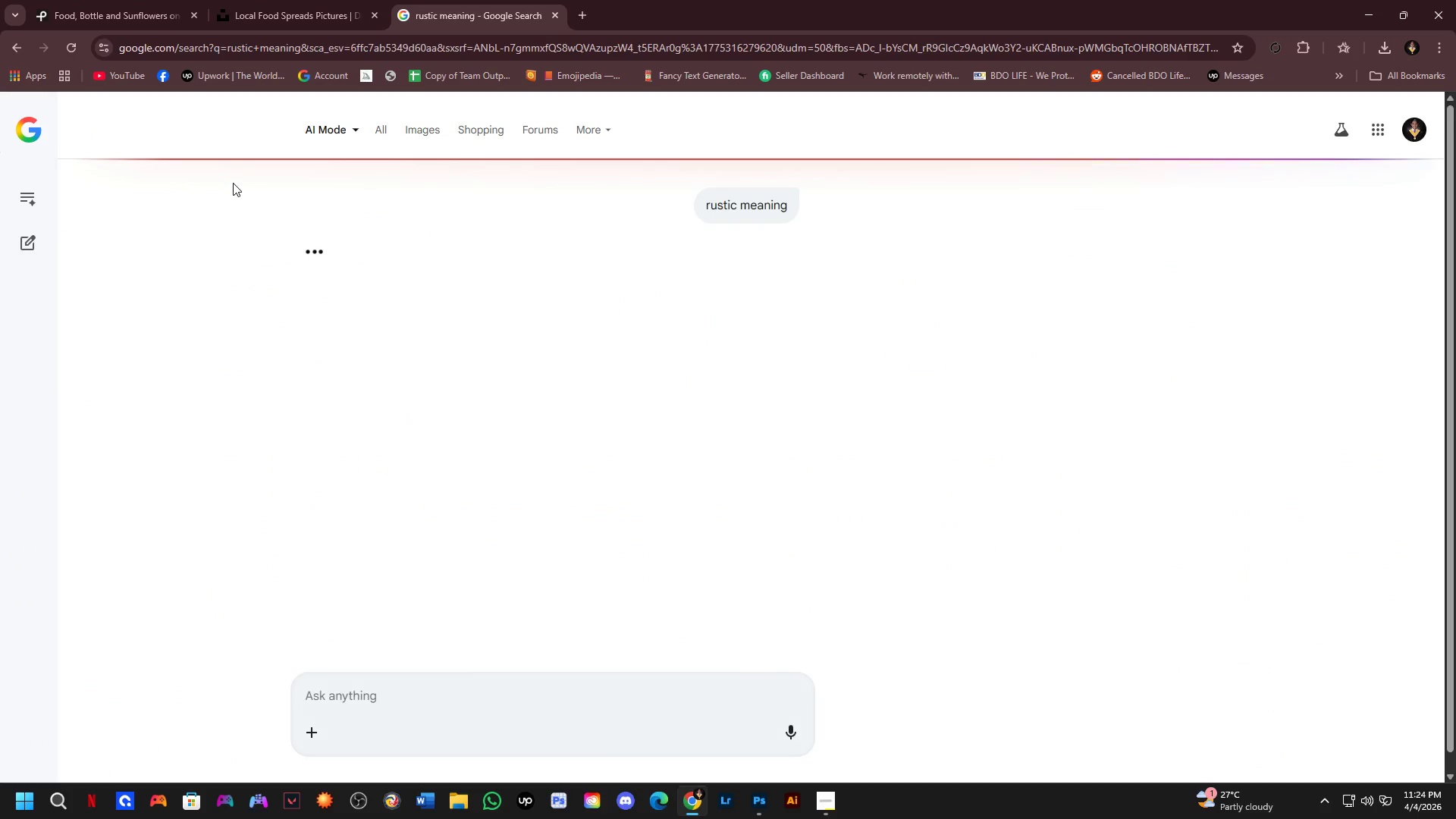 
 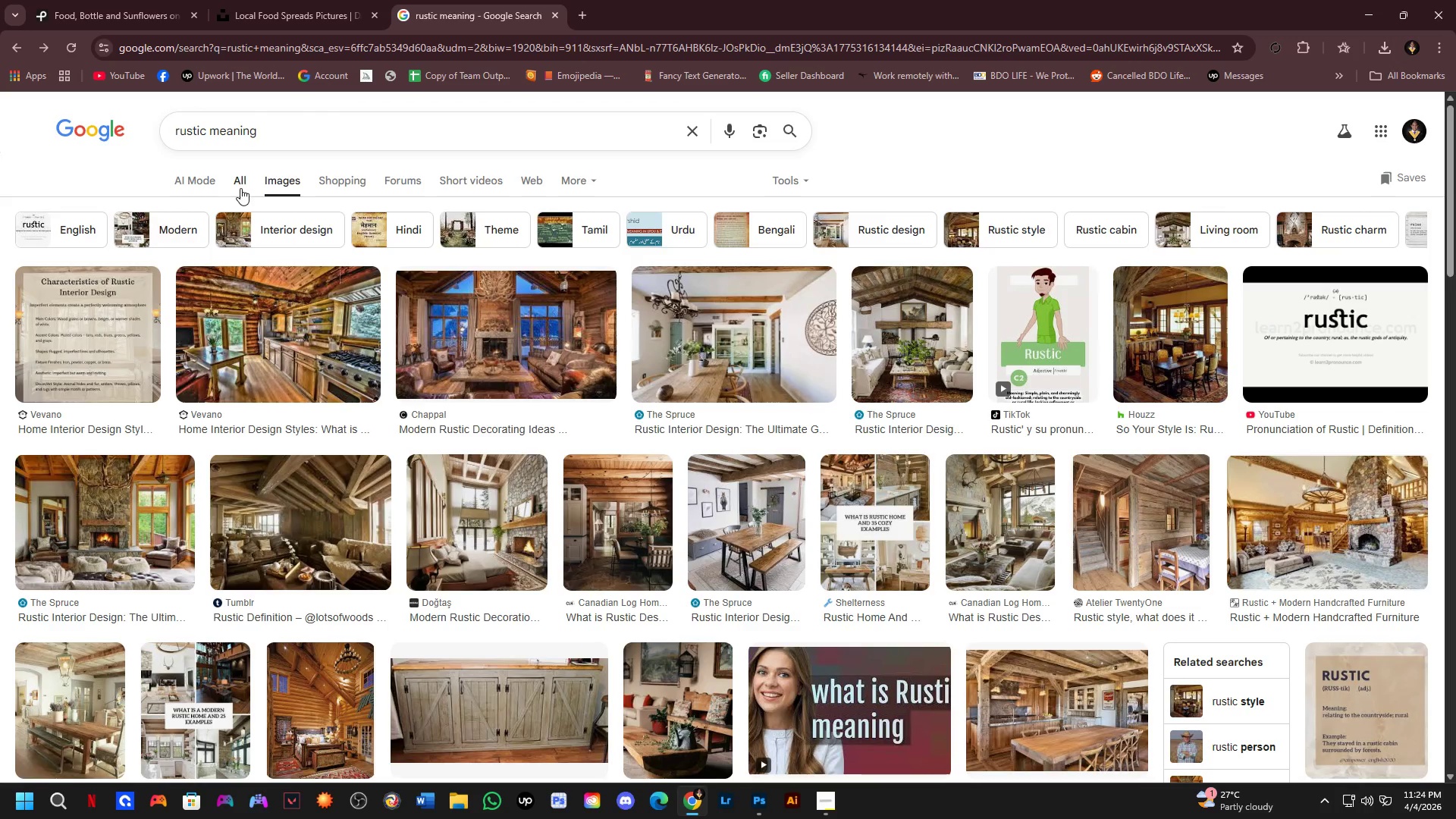 
left_click([250, 181])
 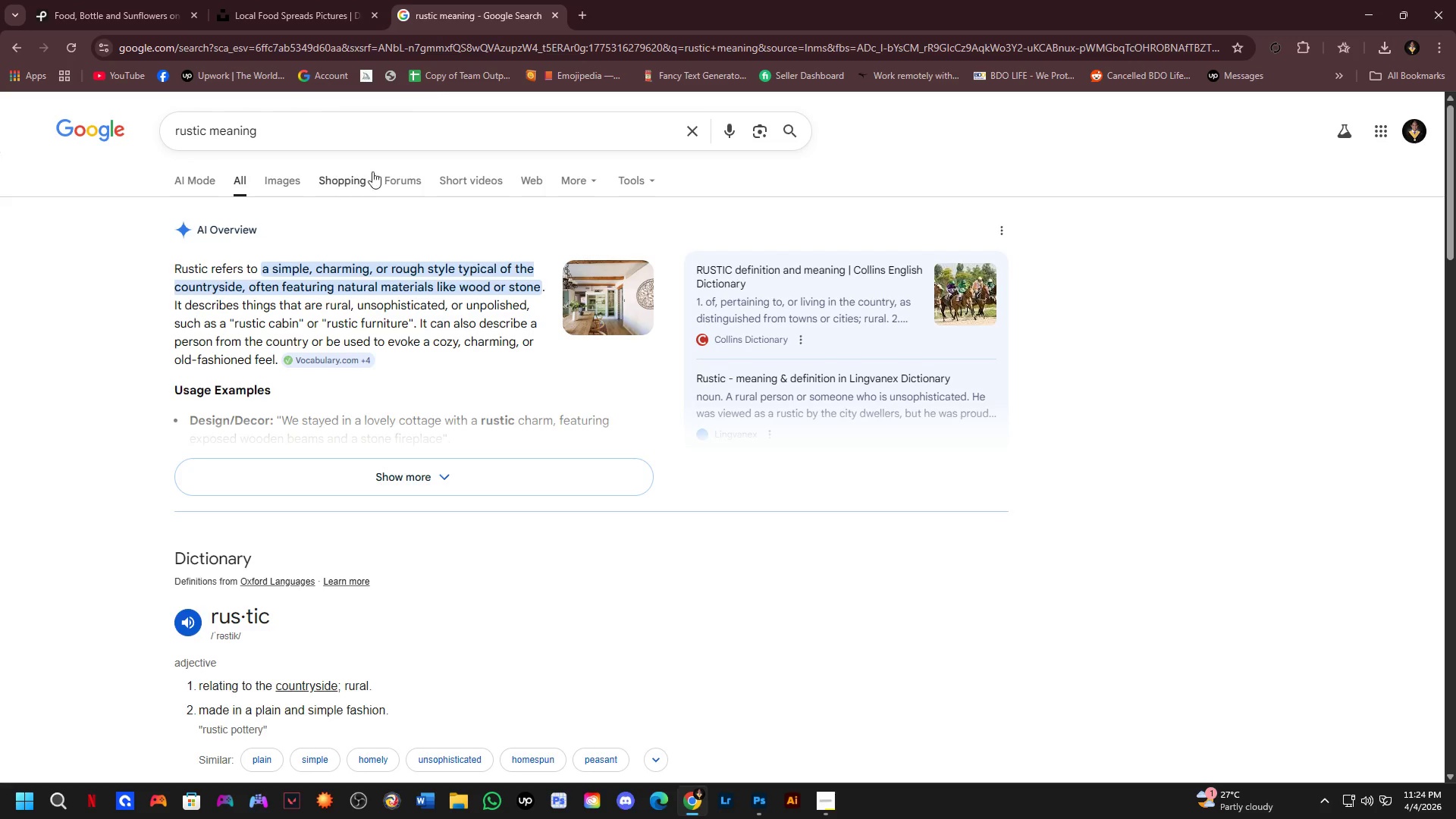 
wait(5.64)
 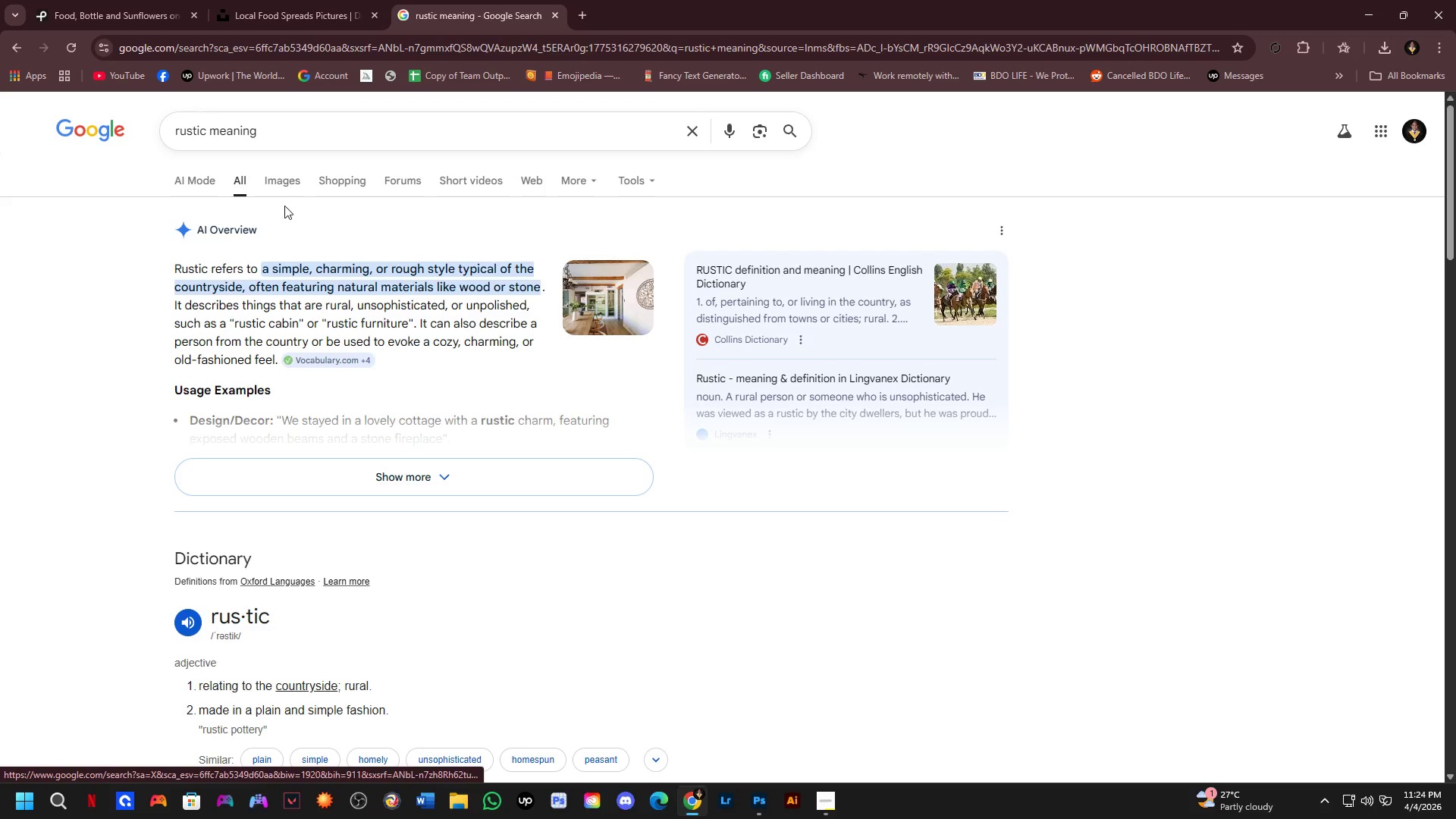 
left_click([554, 17])
 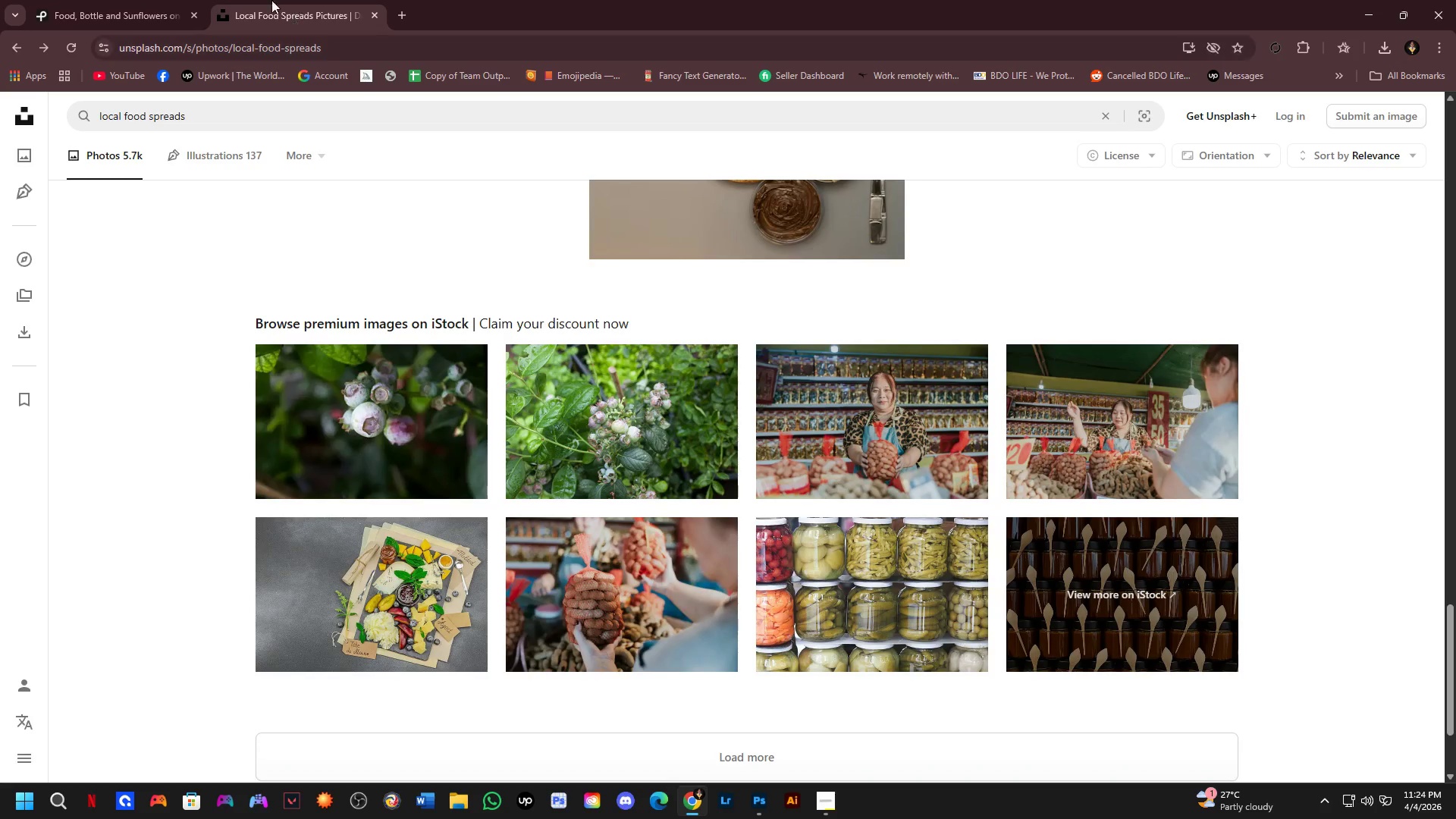 
left_click([134, 0])
 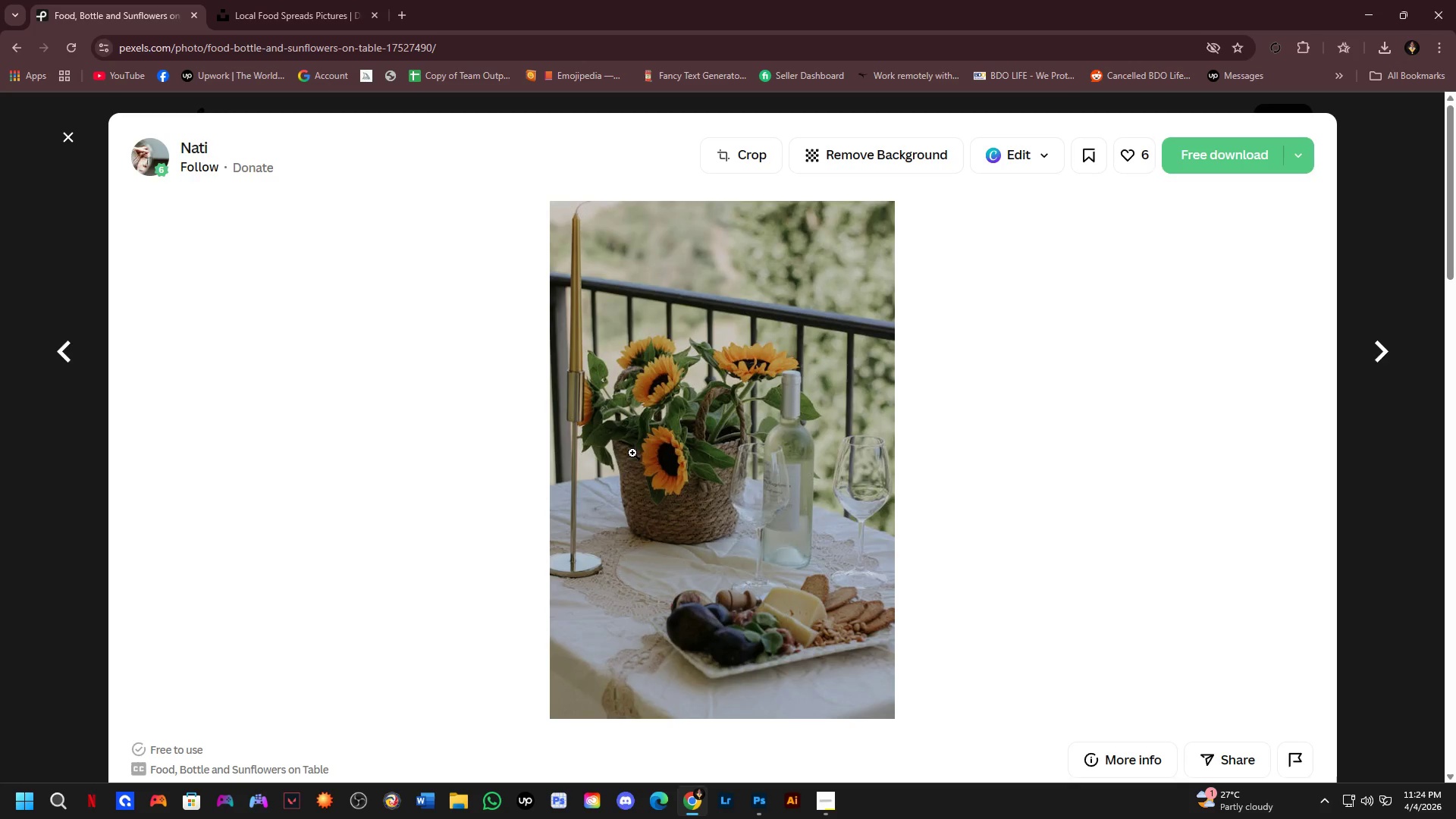 
left_click([0, 539])
 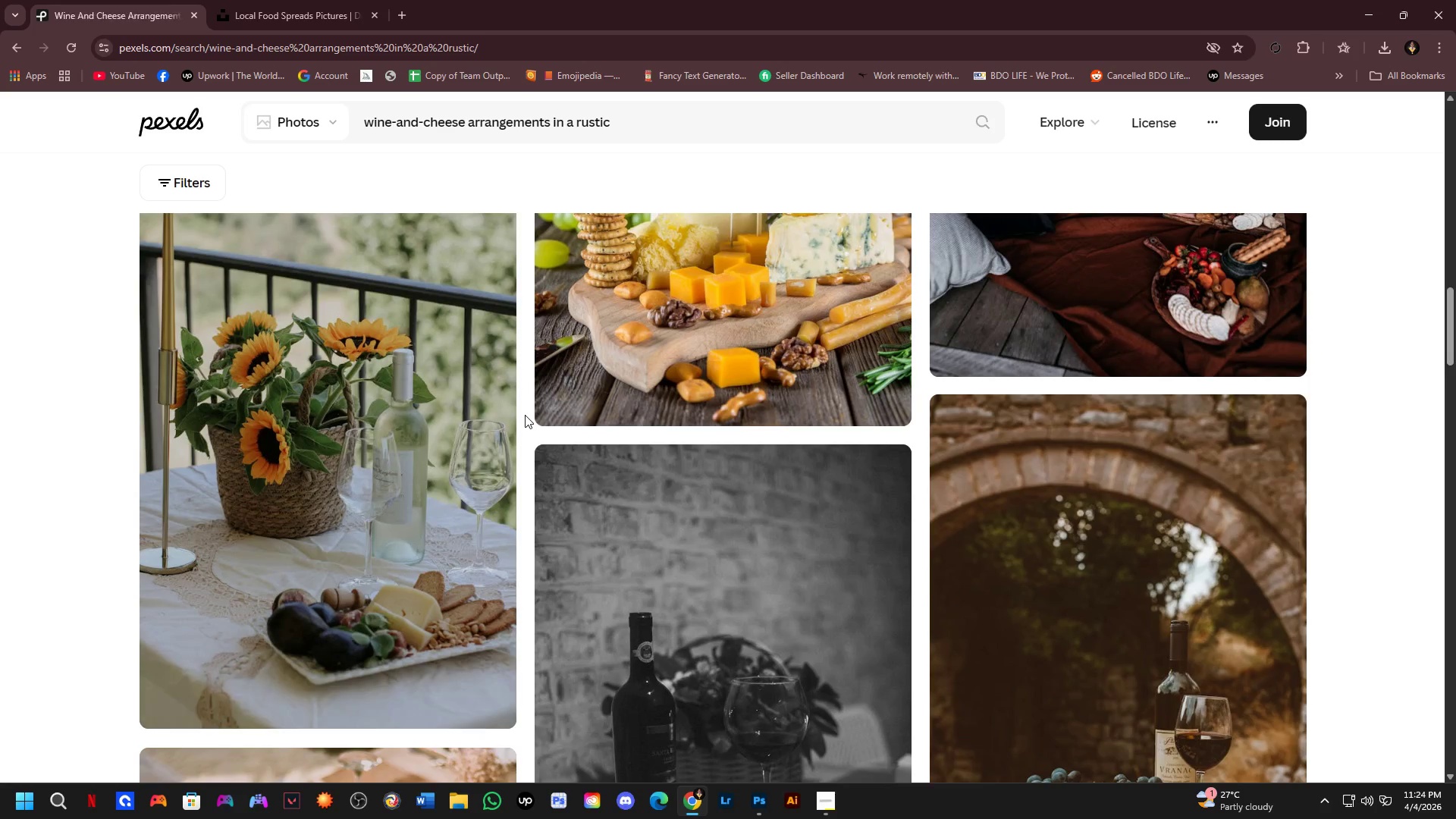 
scroll: coordinate [1147, 450], scroll_direction: down, amount: 8.0
 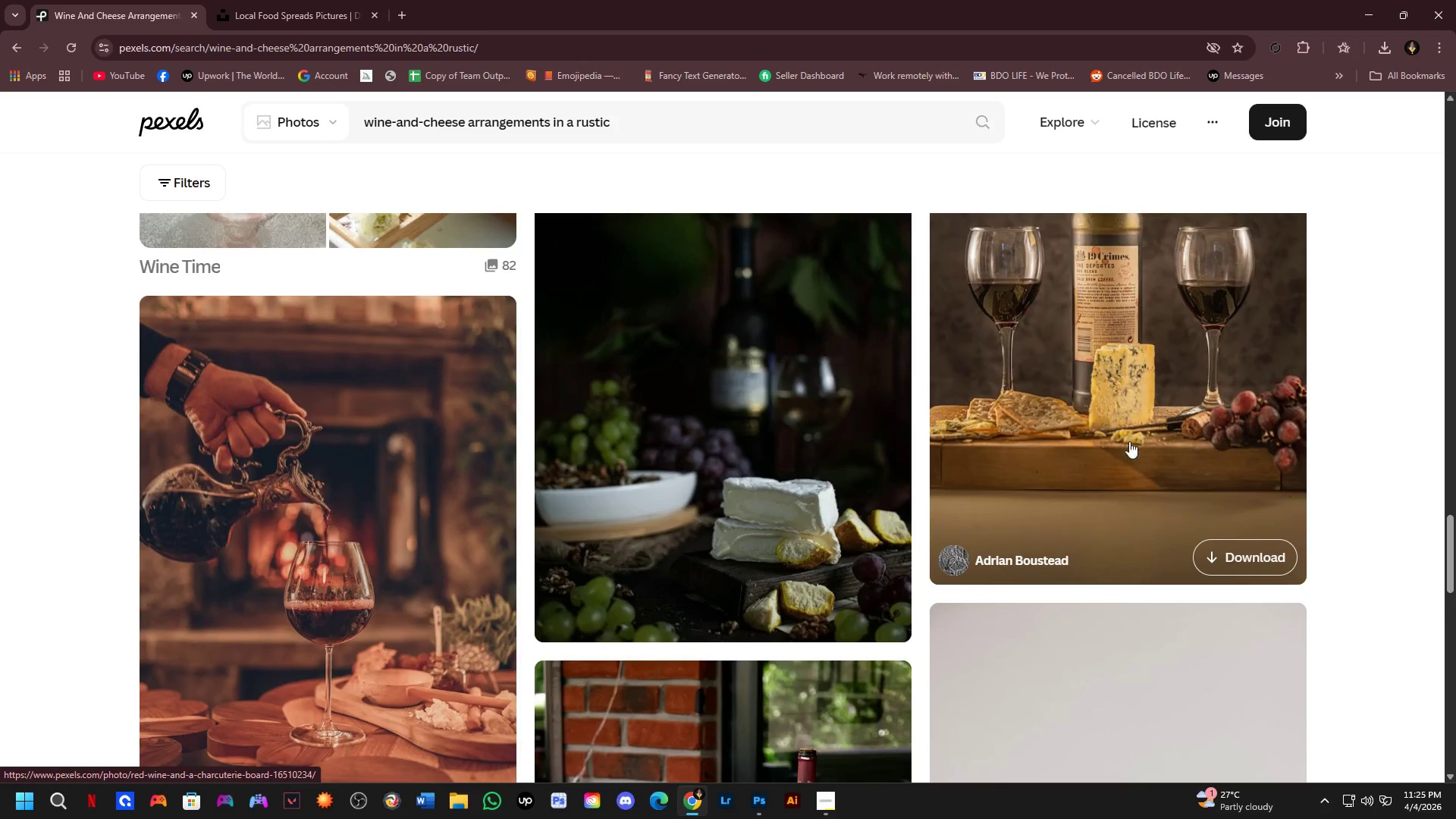 
scroll: coordinate [1139, 475], scroll_direction: down, amount: 8.0
 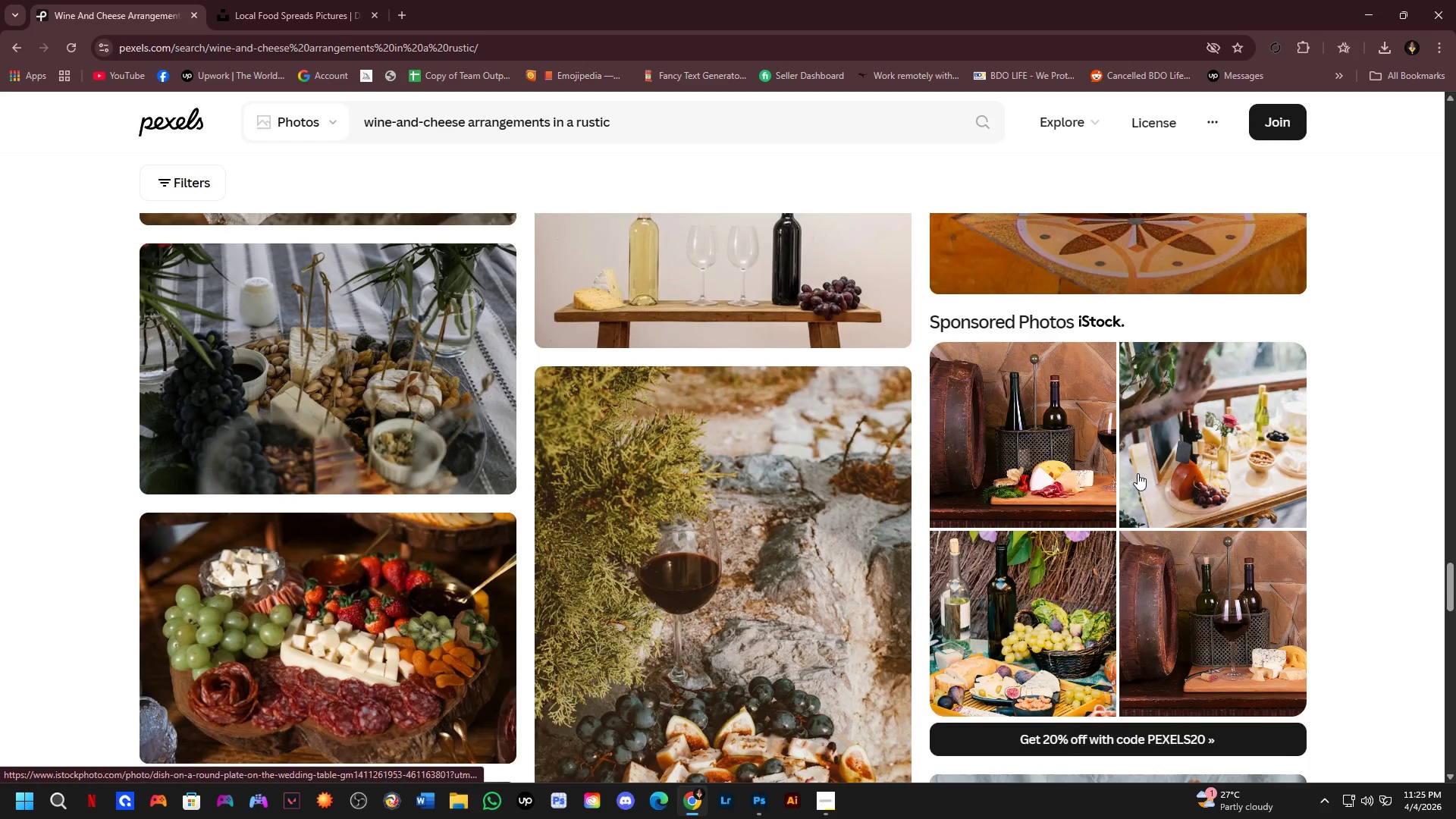 
scroll: coordinate [1128, 470], scroll_direction: up, amount: 12.0
 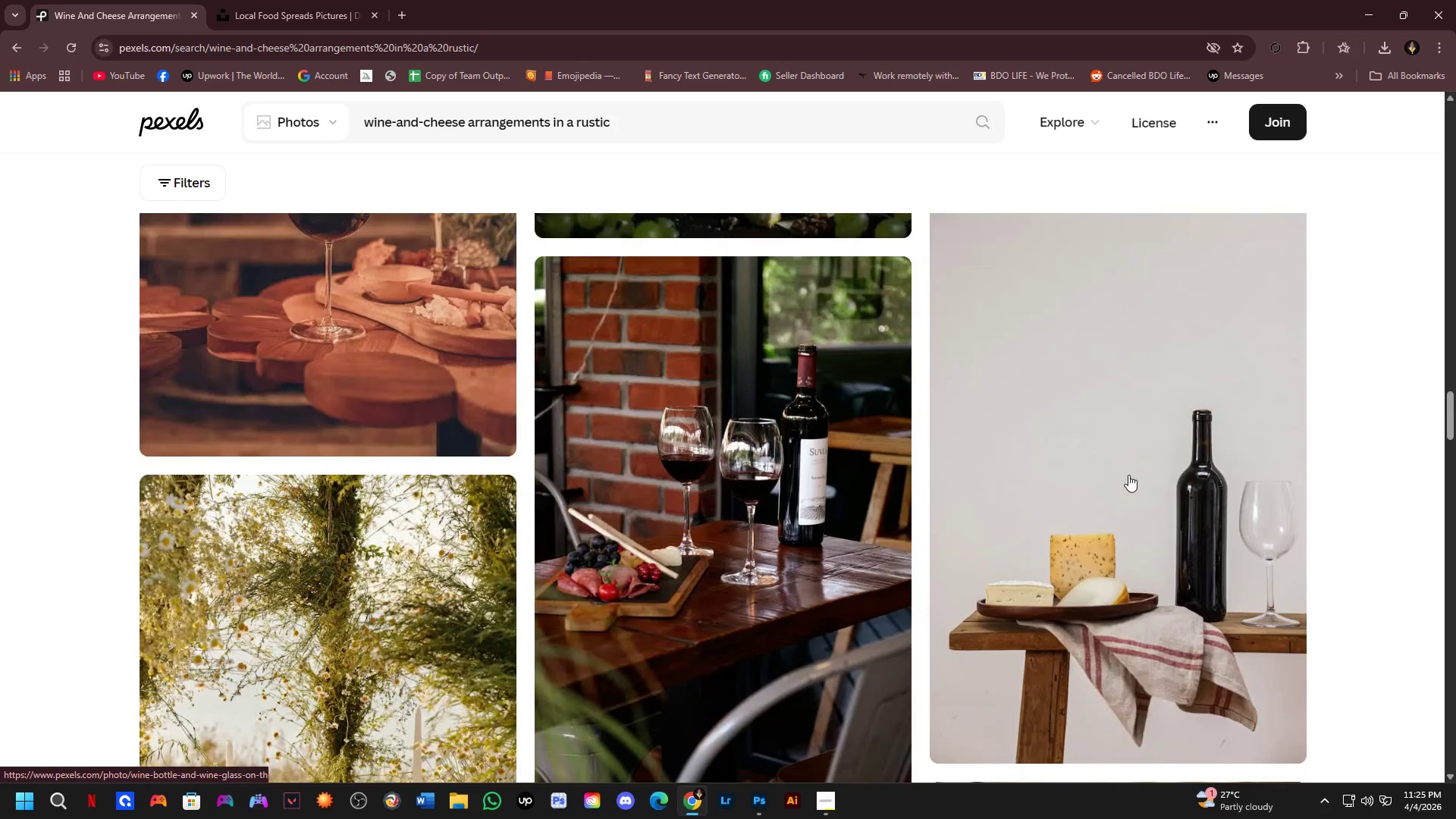 
left_click([1130, 549])
 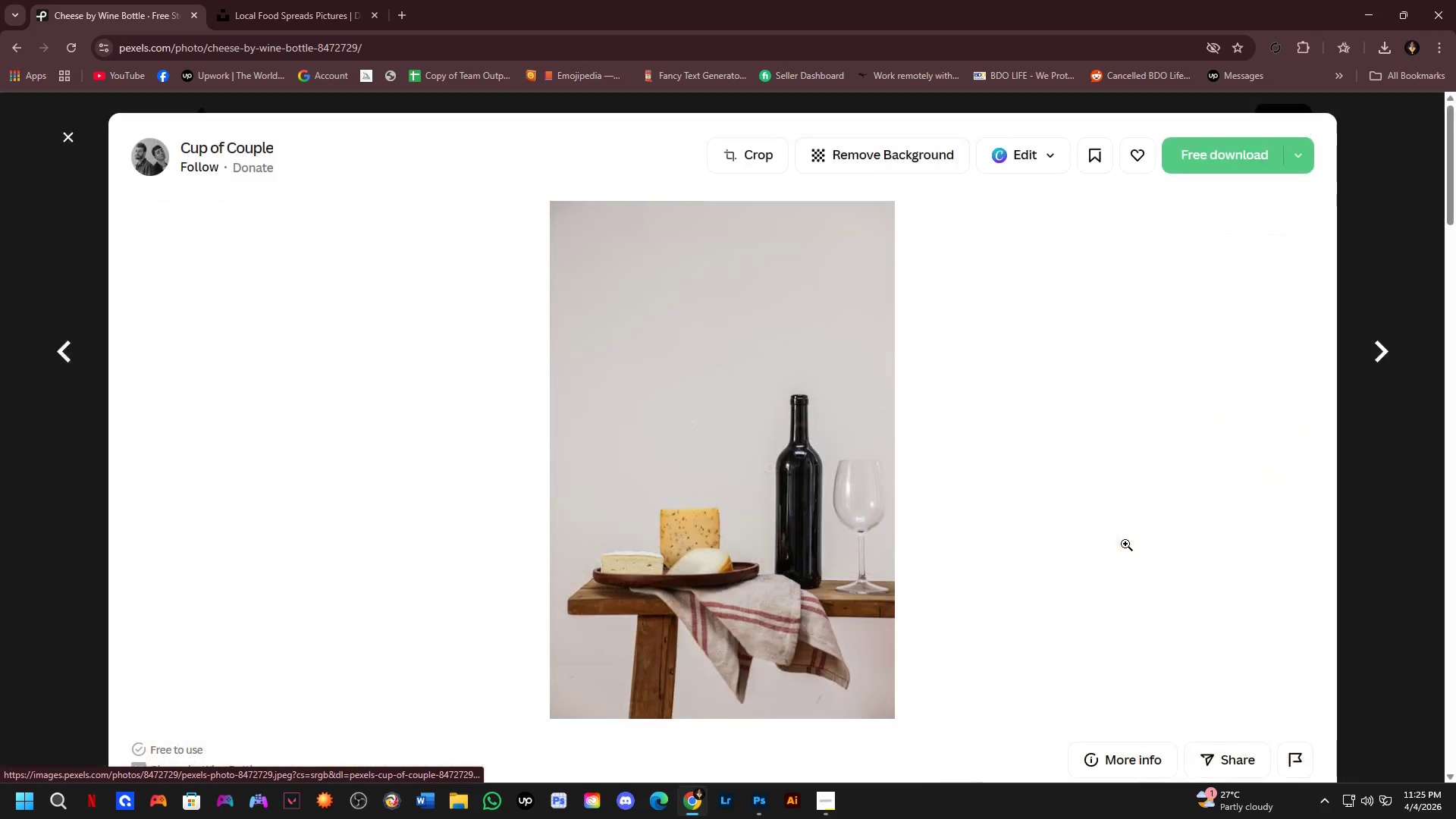 
scroll: coordinate [1064, 492], scroll_direction: down, amount: 3.0
 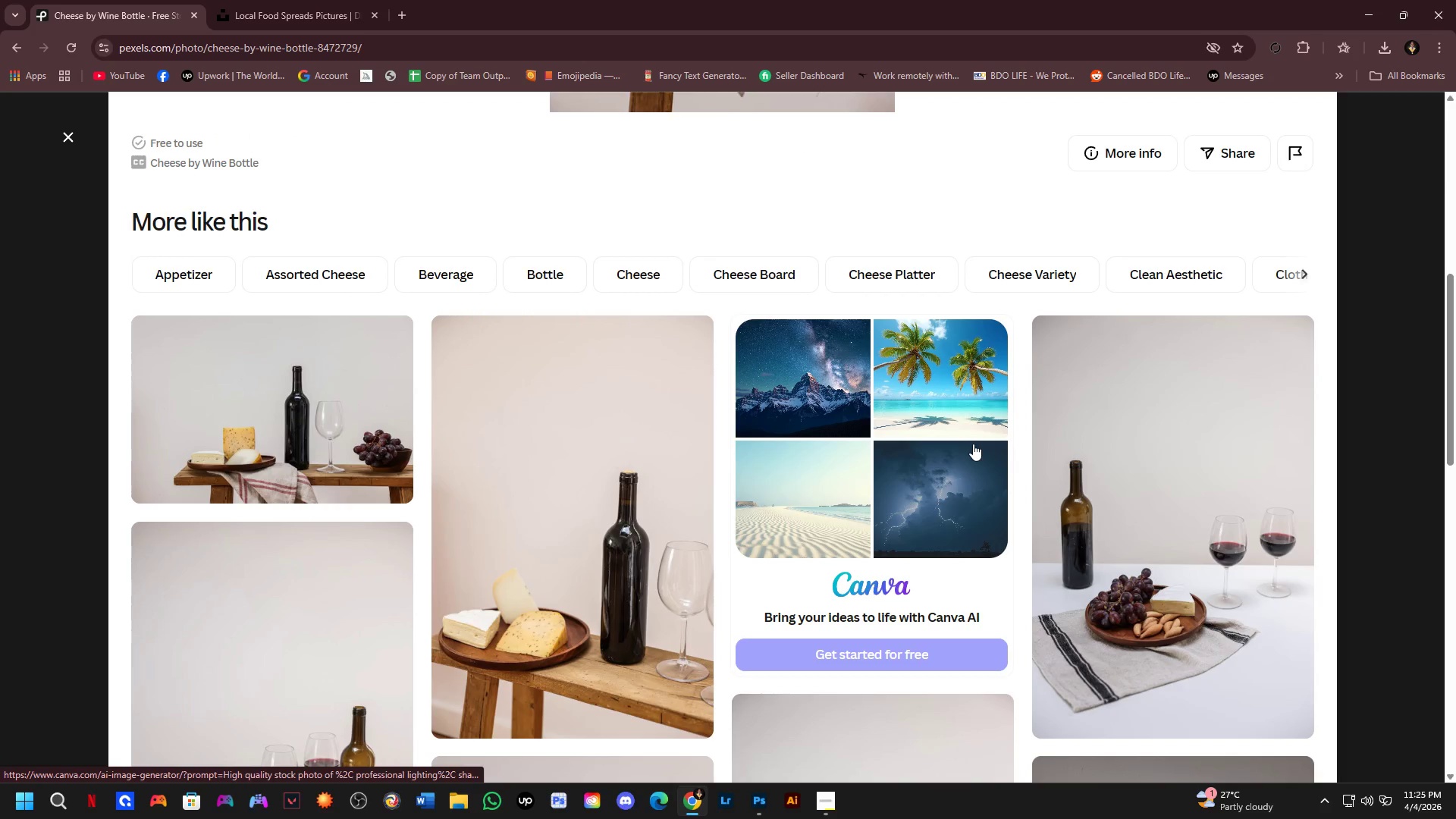 
left_click([1009, 462])
 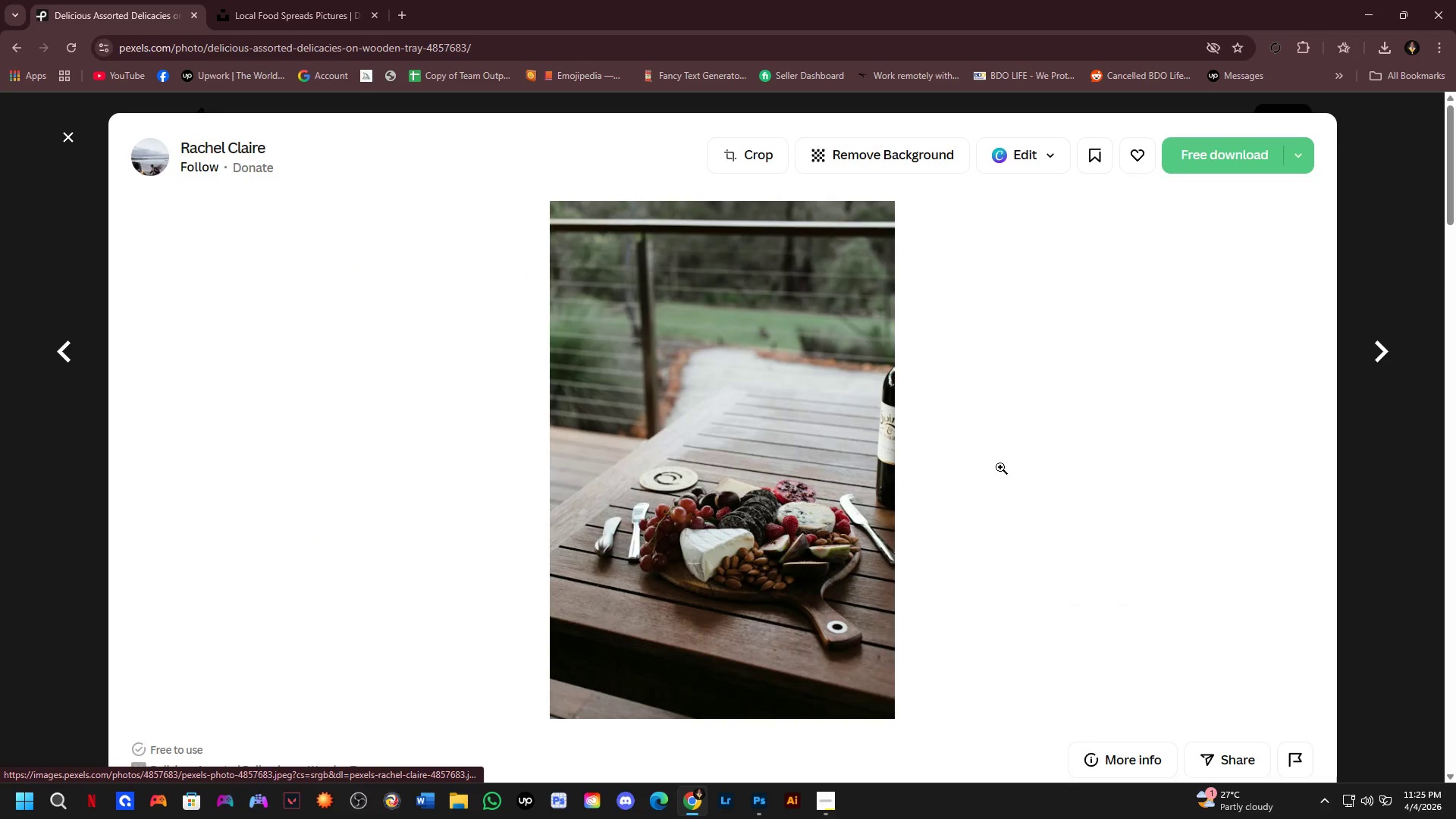 
scroll: coordinate [972, 447], scroll_direction: up, amount: 5.0
 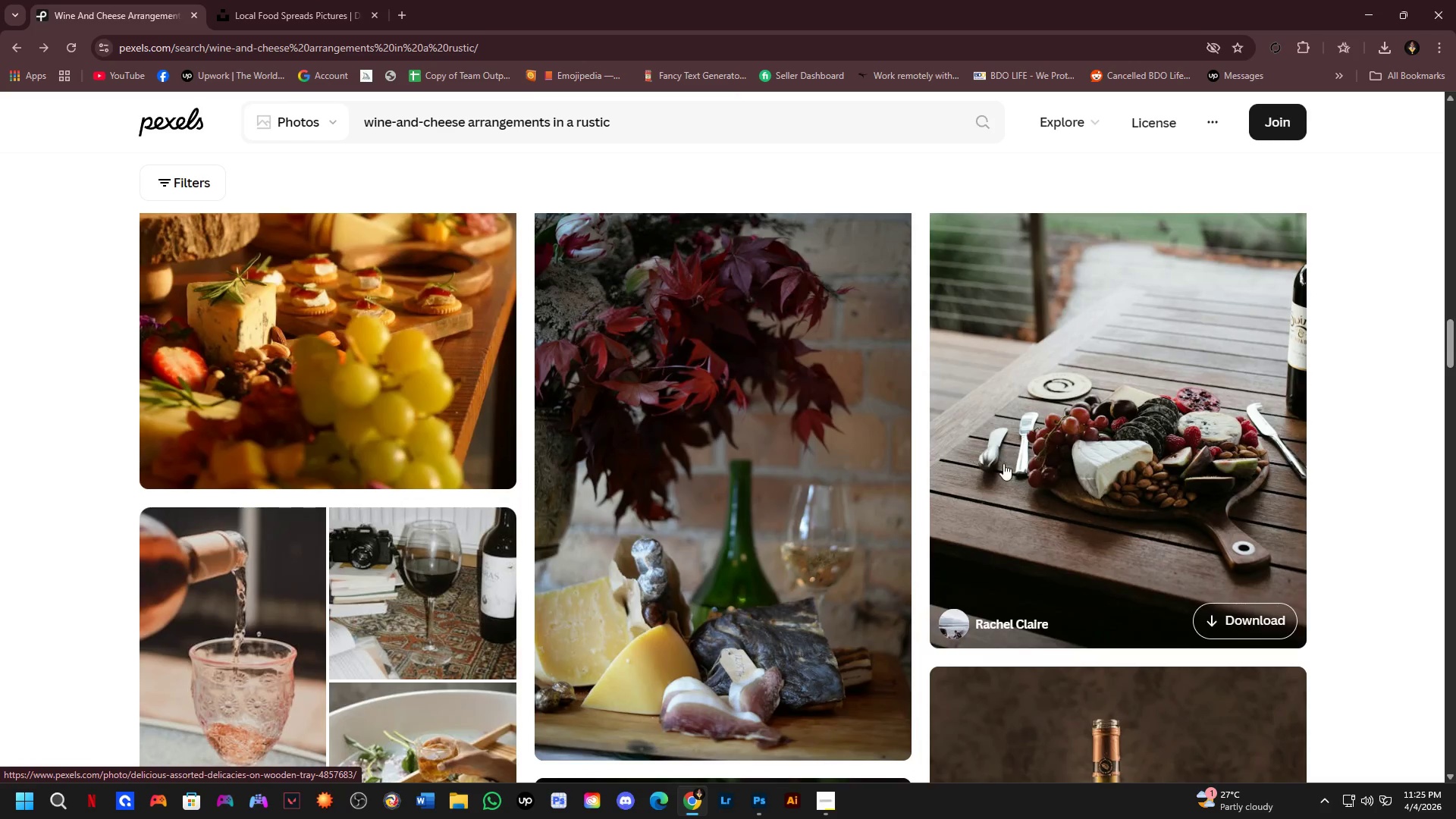 
scroll: coordinate [762, 495], scroll_direction: down, amount: 11.0
 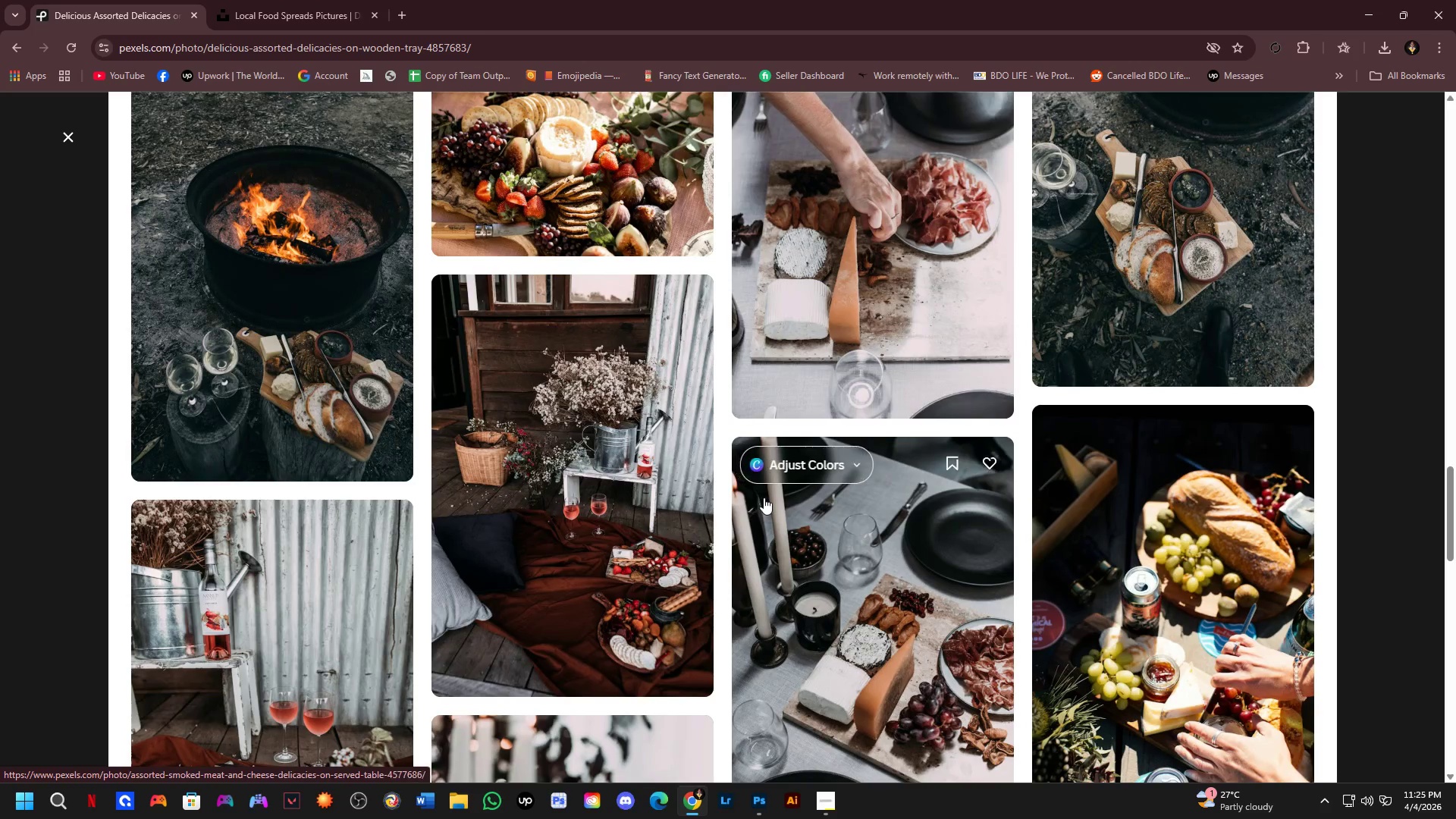 
scroll: coordinate [766, 493], scroll_direction: down, amount: 2.0
 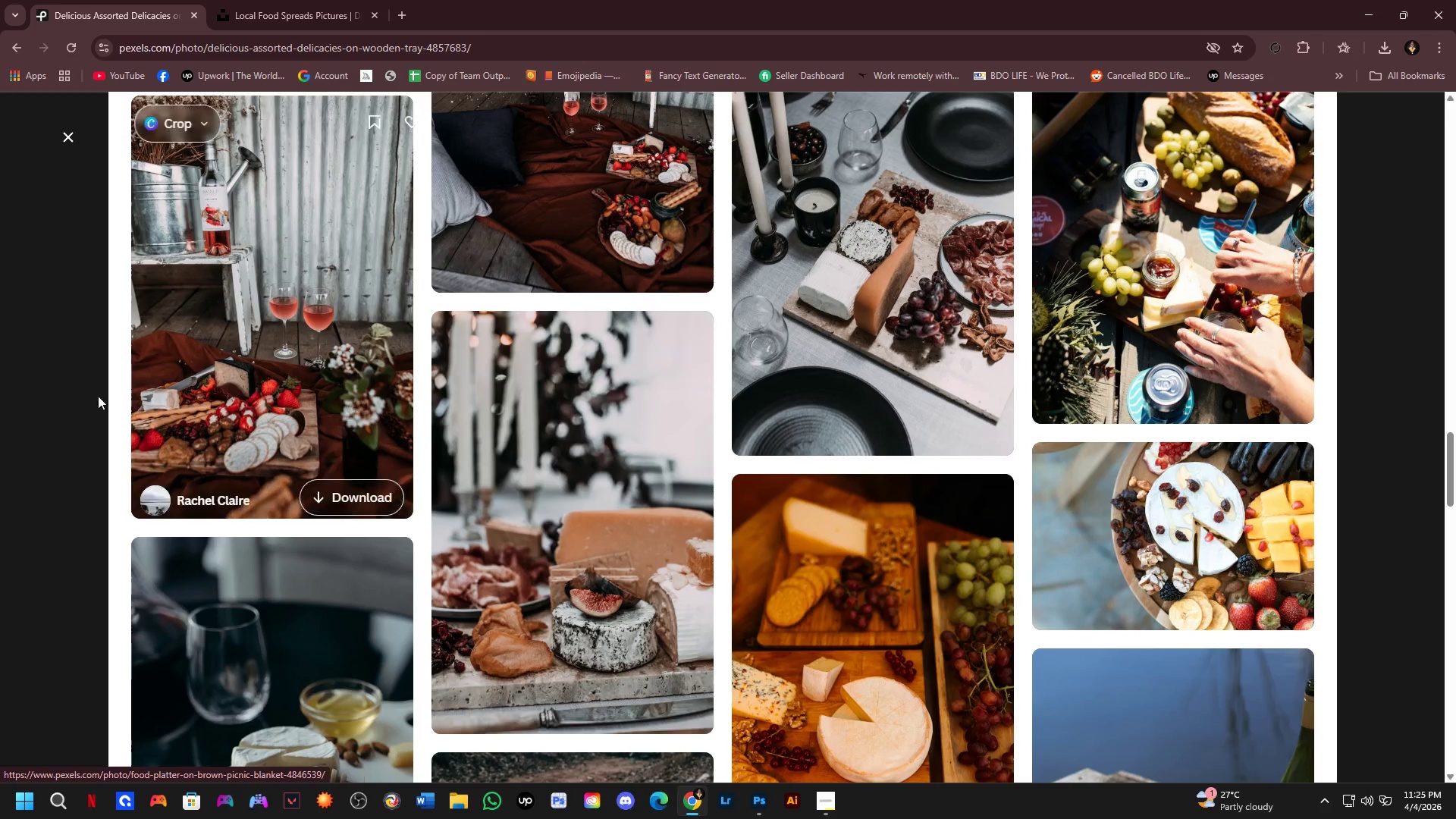 
left_click([0, 432])
 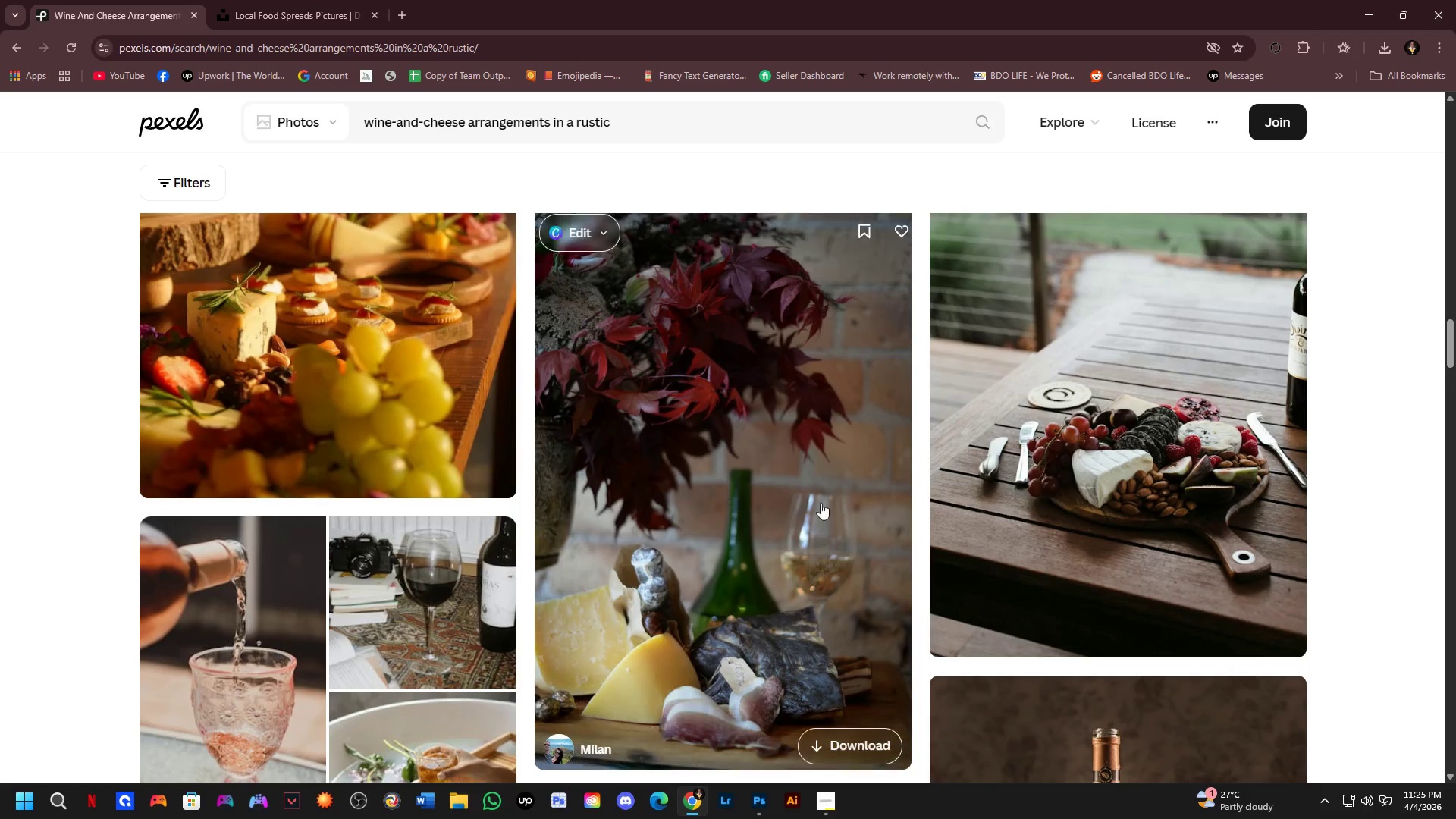 
scroll: coordinate [833, 507], scroll_direction: up, amount: 9.0
 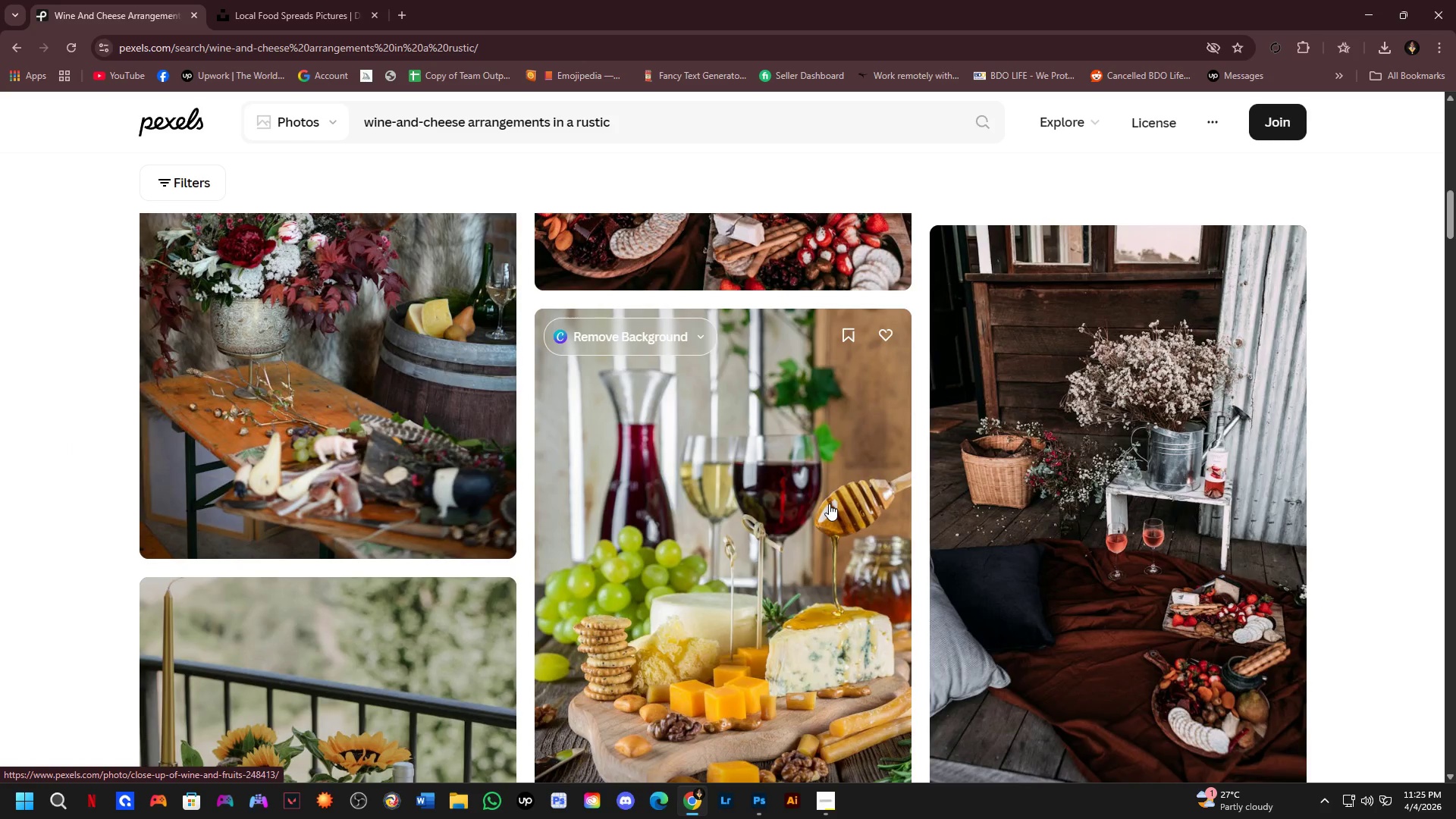 
left_click([805, 598])
 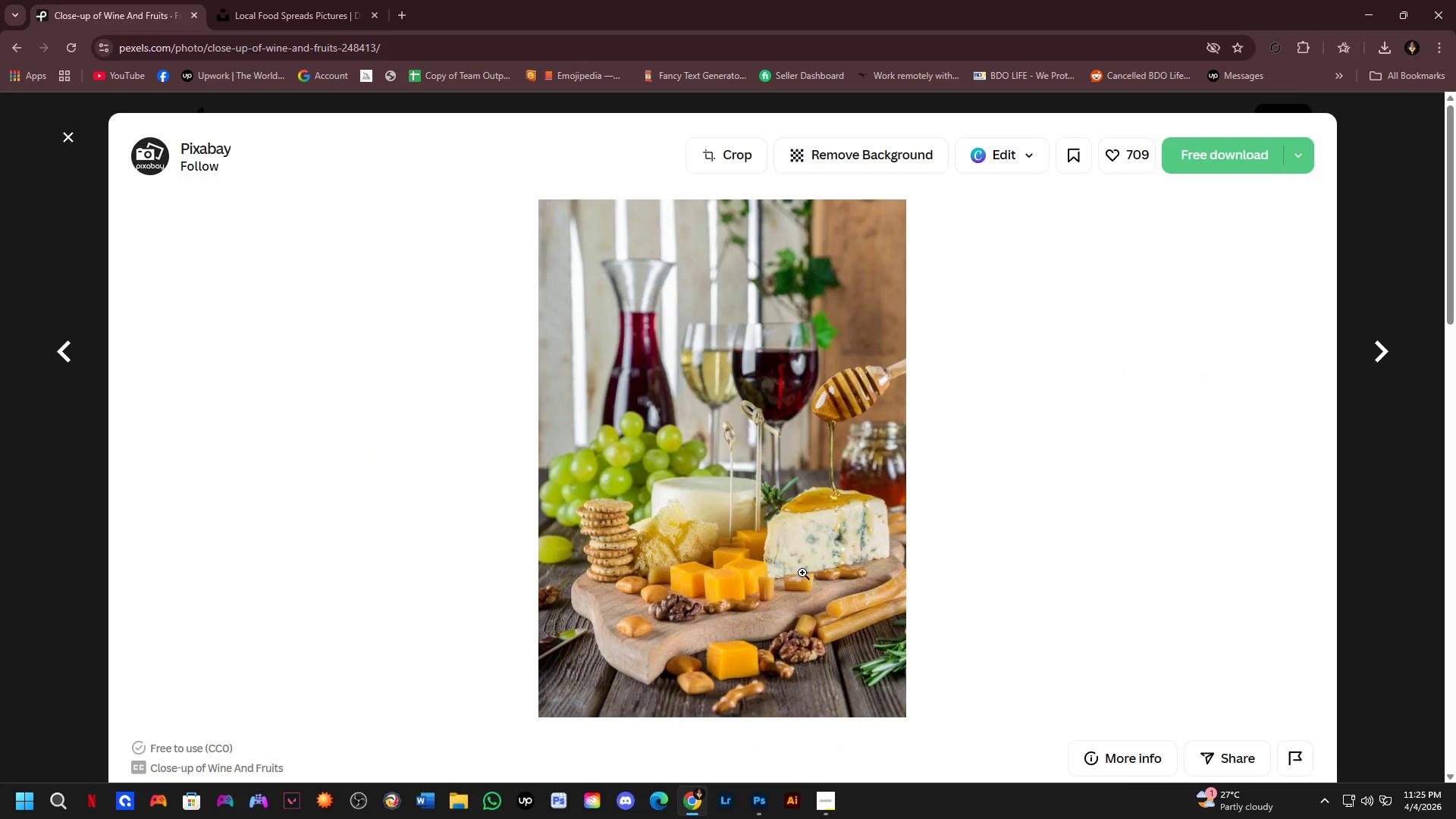 
left_click([729, 351])
 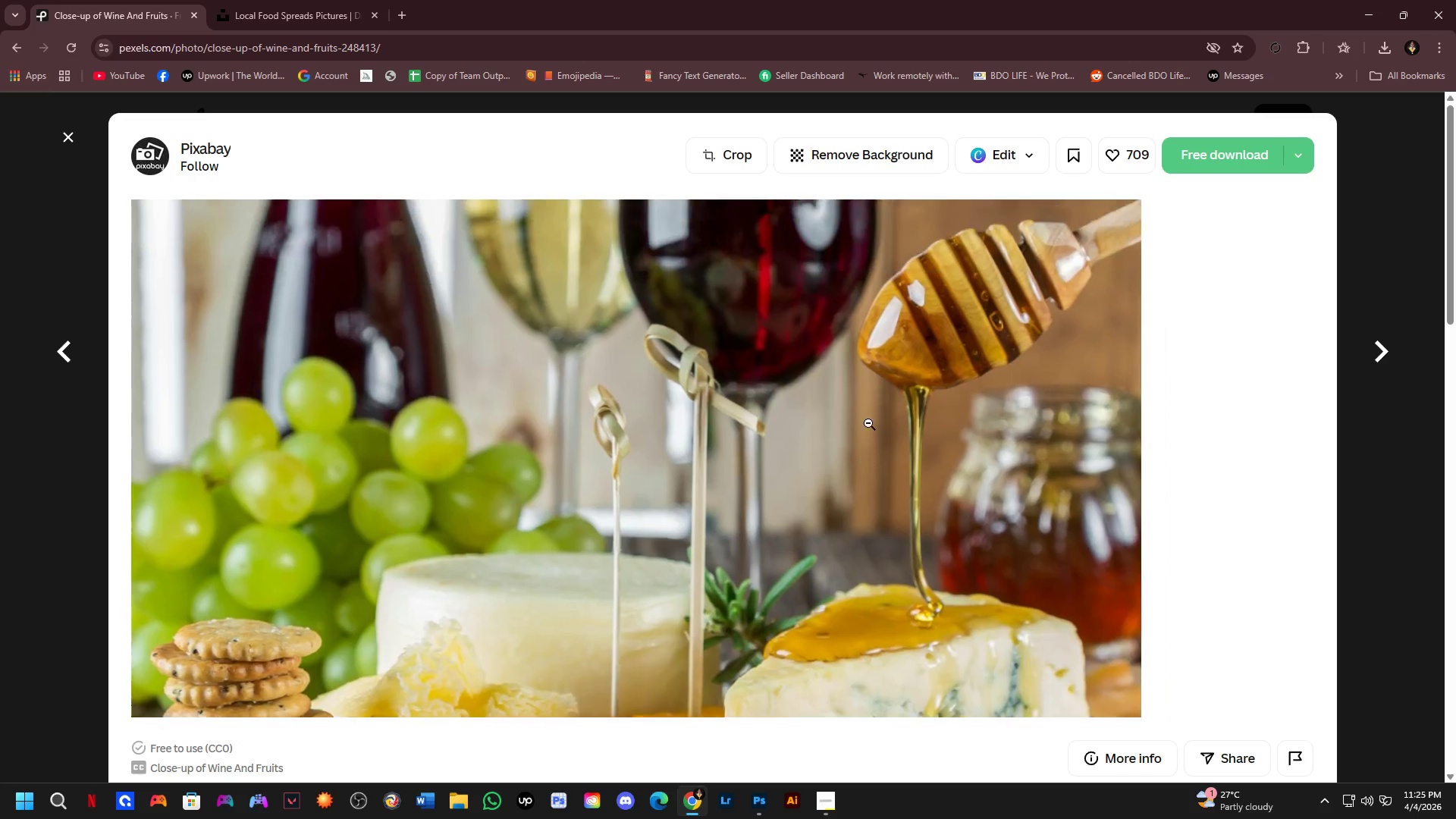 
left_click([868, 417])
 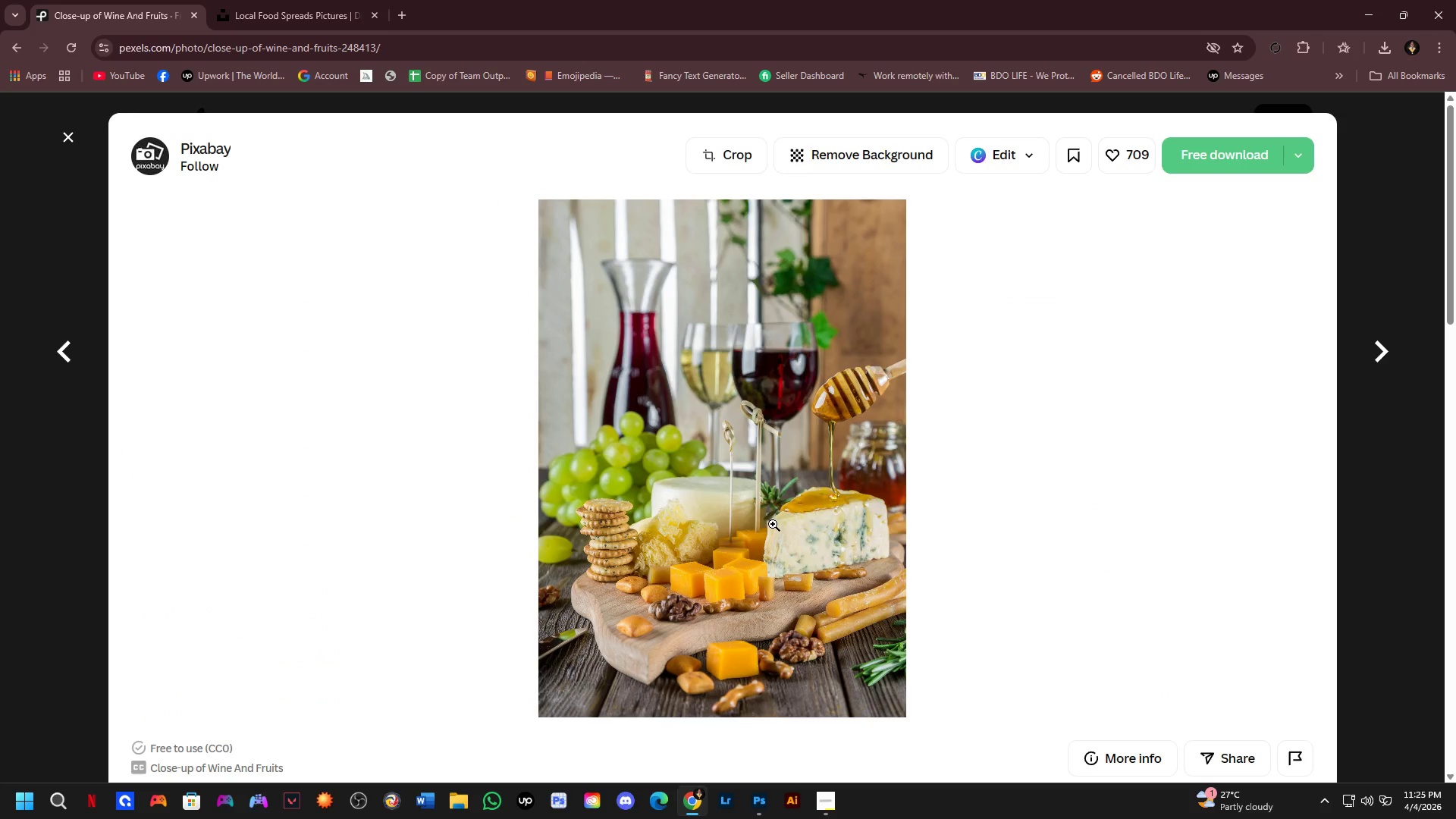 
scroll: coordinate [281, 451], scroll_direction: down, amount: 6.0
 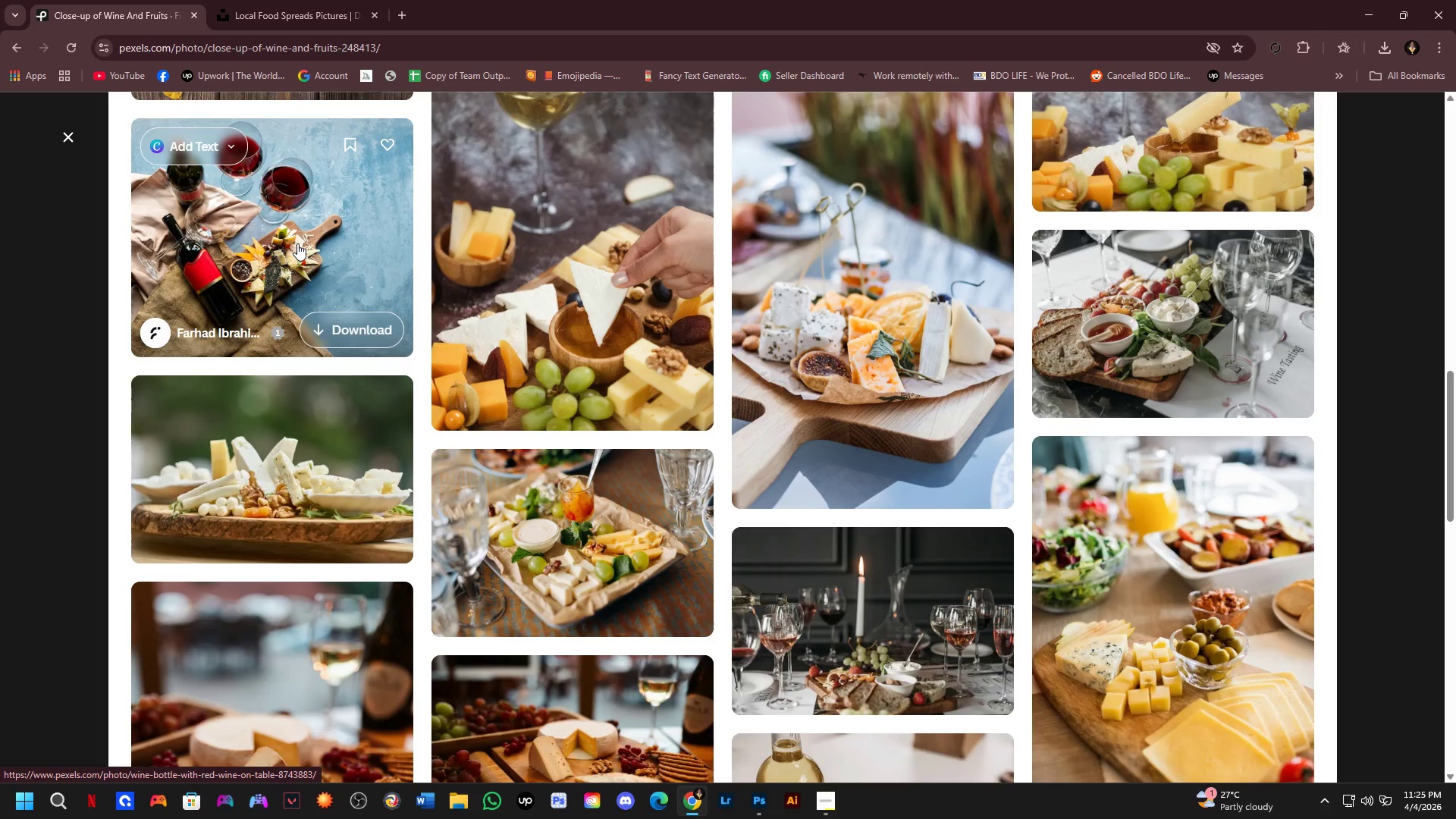 
left_click([297, 243])
 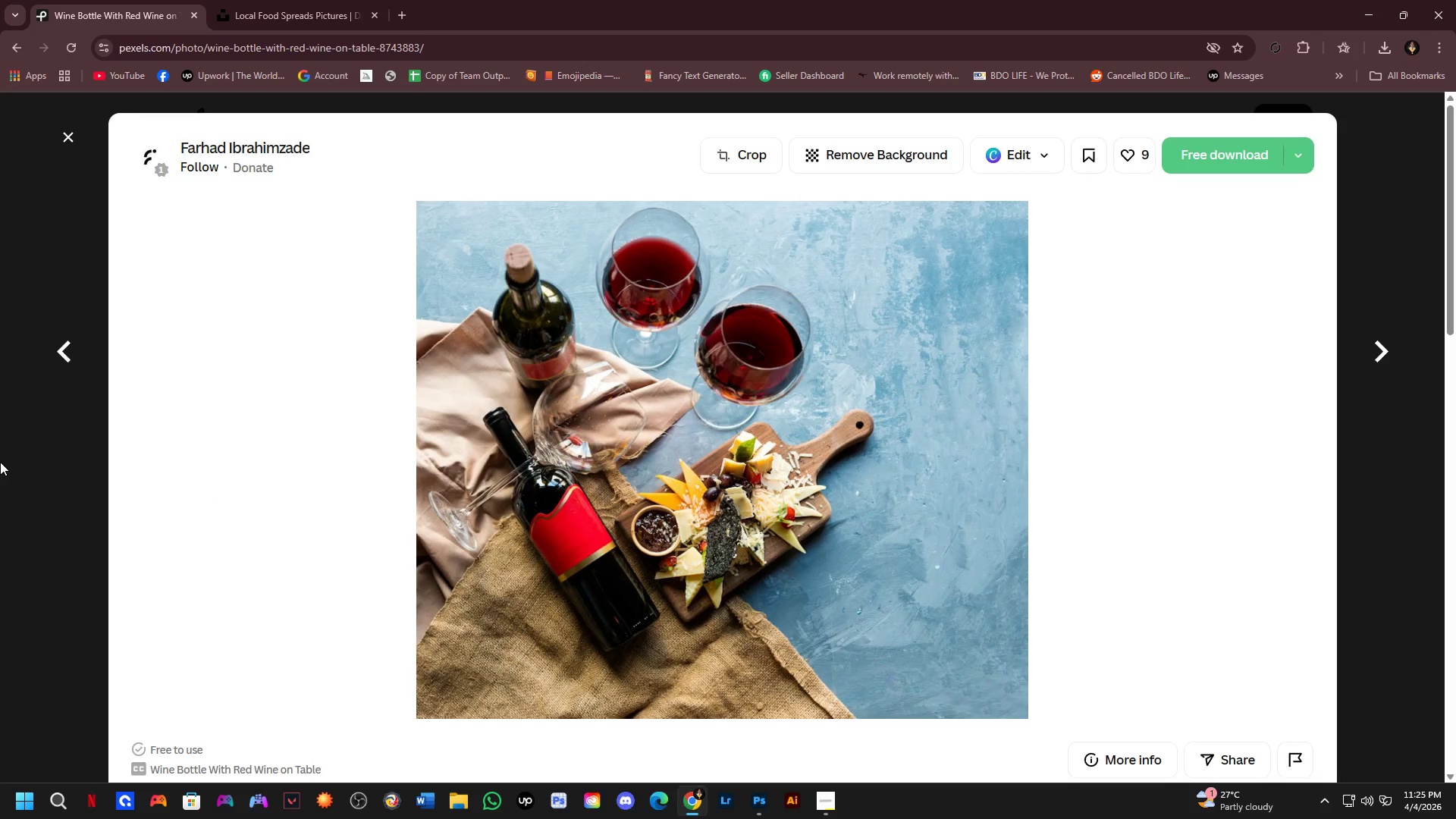 
left_click([473, 386])
 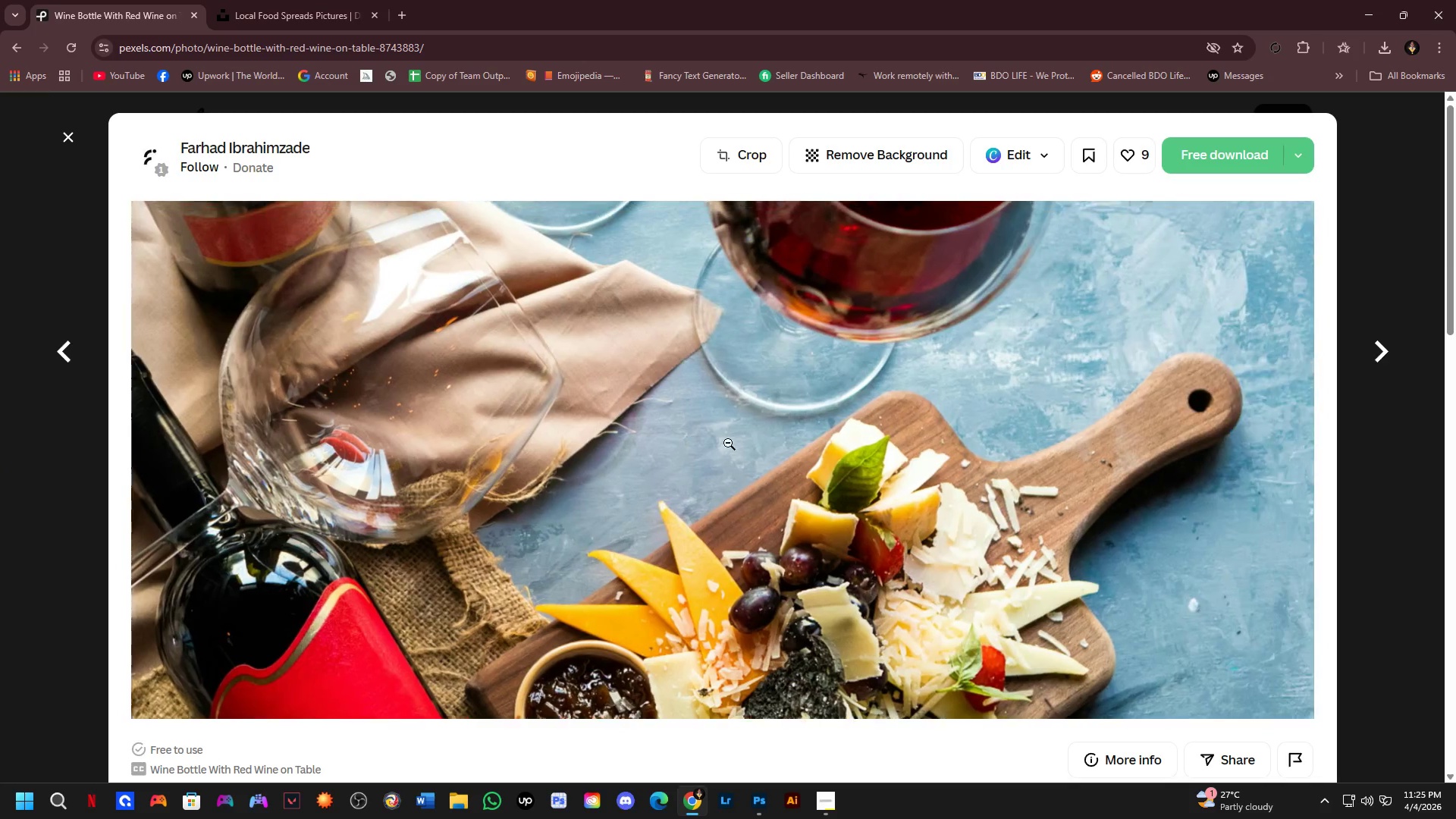 
wait(6.22)
 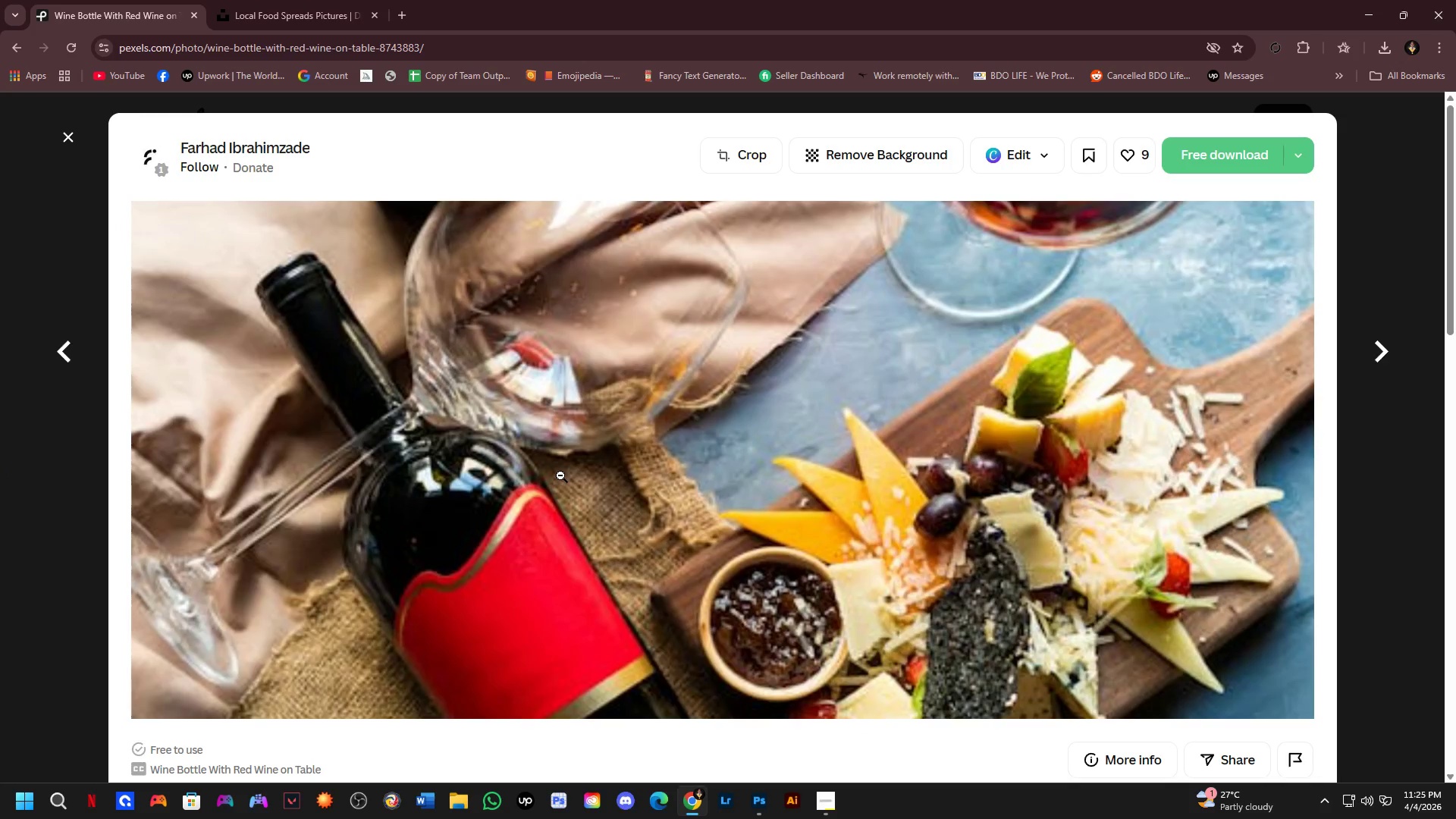 
left_click([783, 520])
 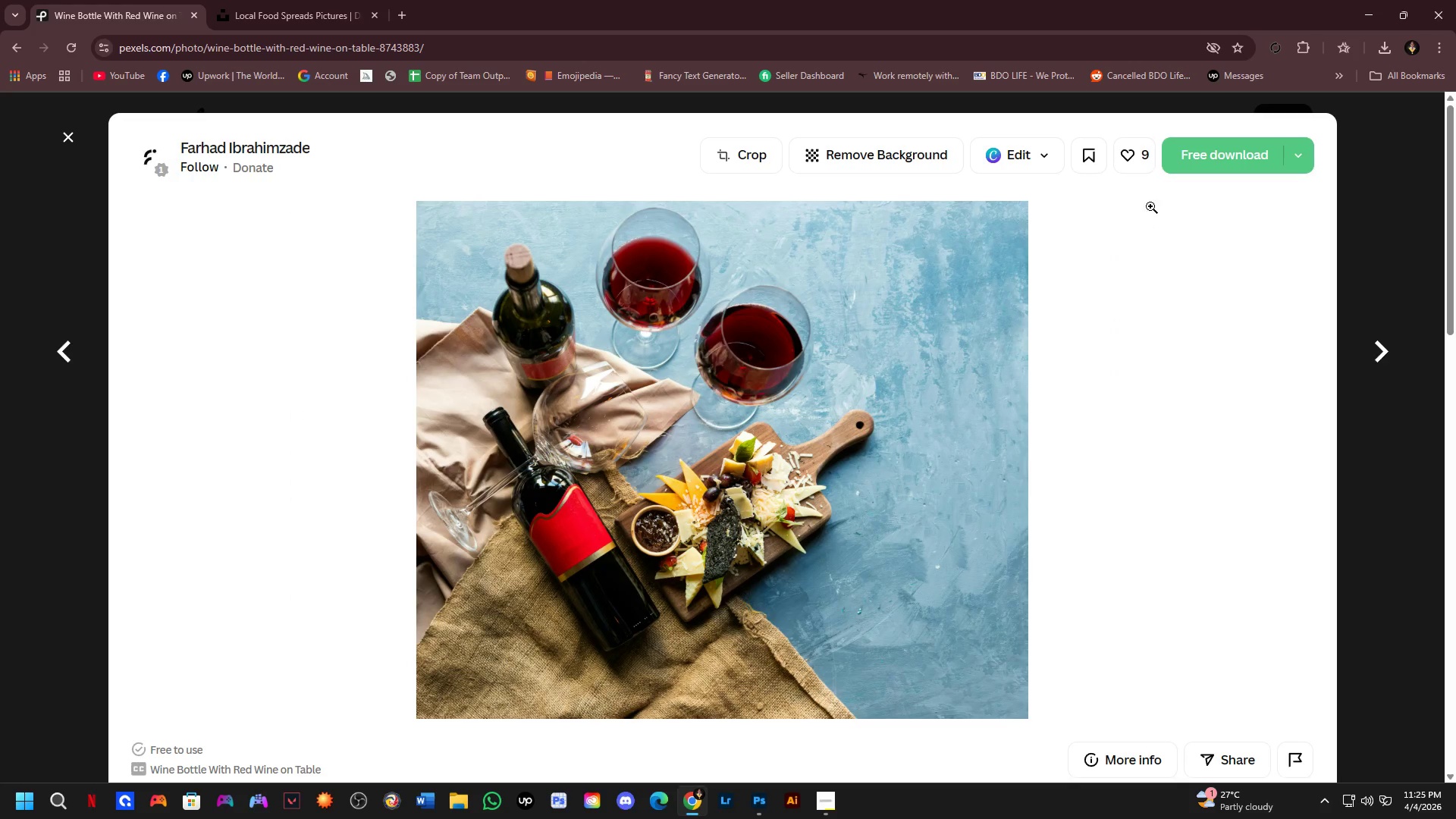 
left_click([1194, 151])
 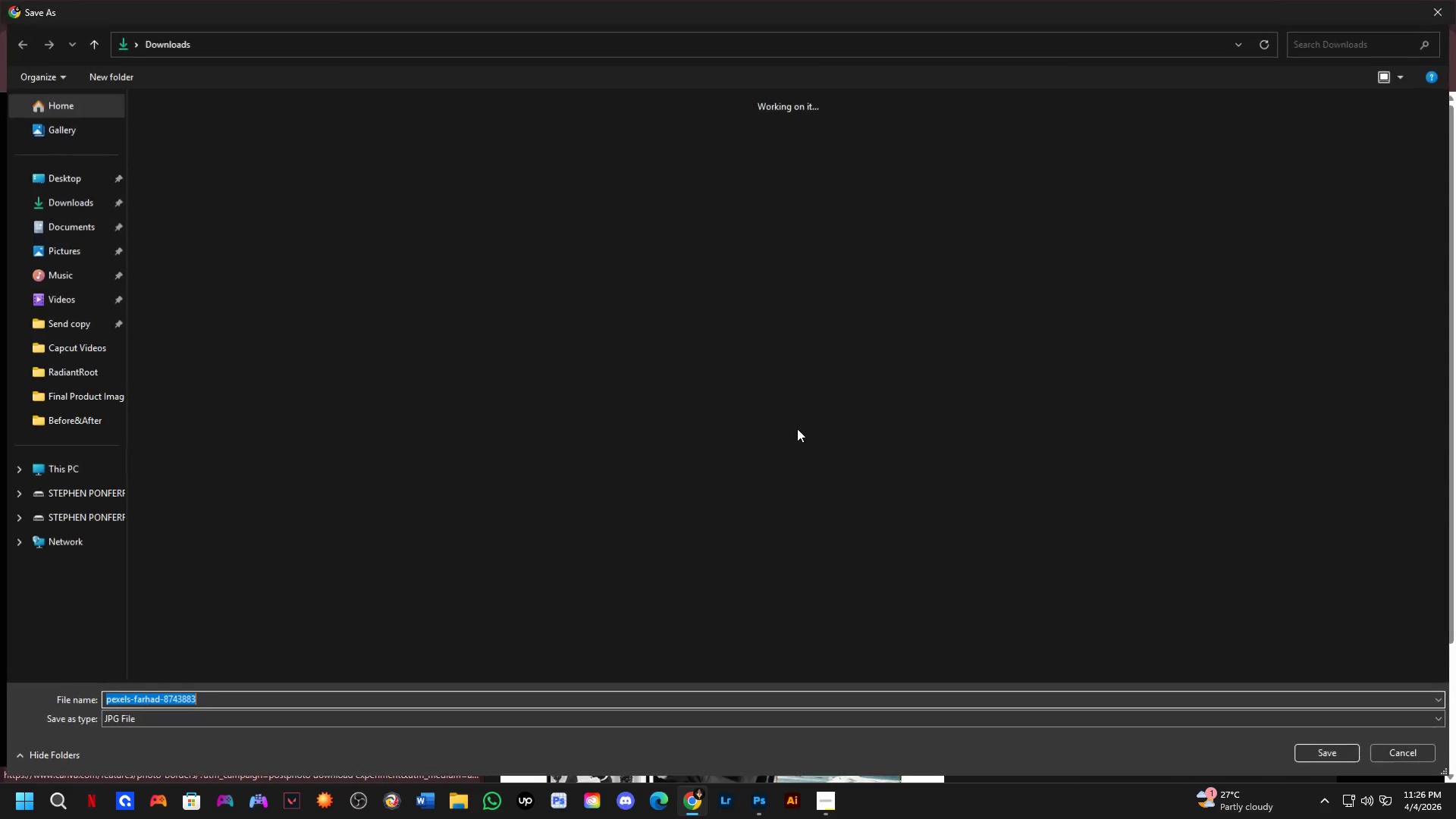 
key(NumpadEnter)
 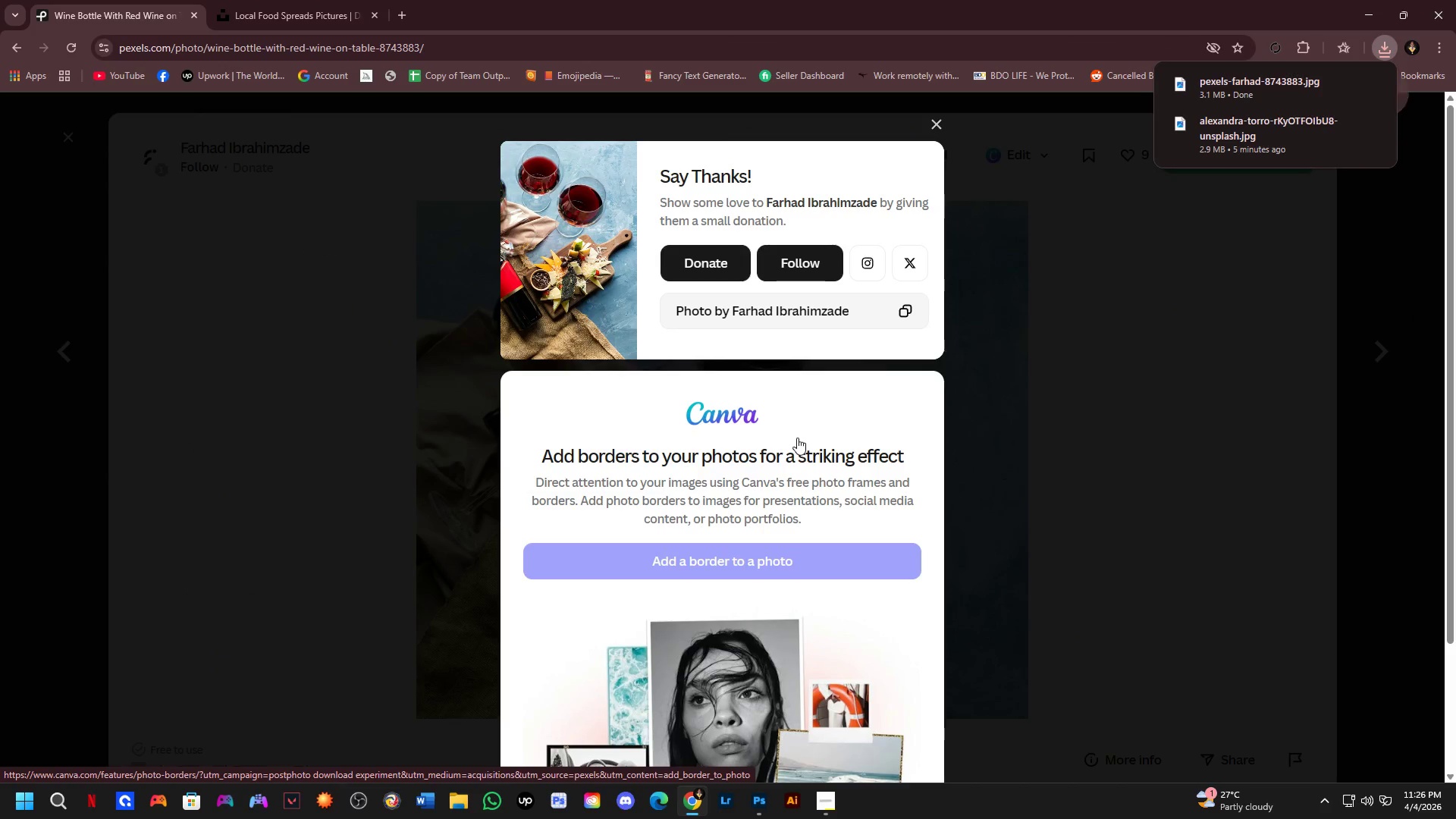 
key(Alt+Tab)
 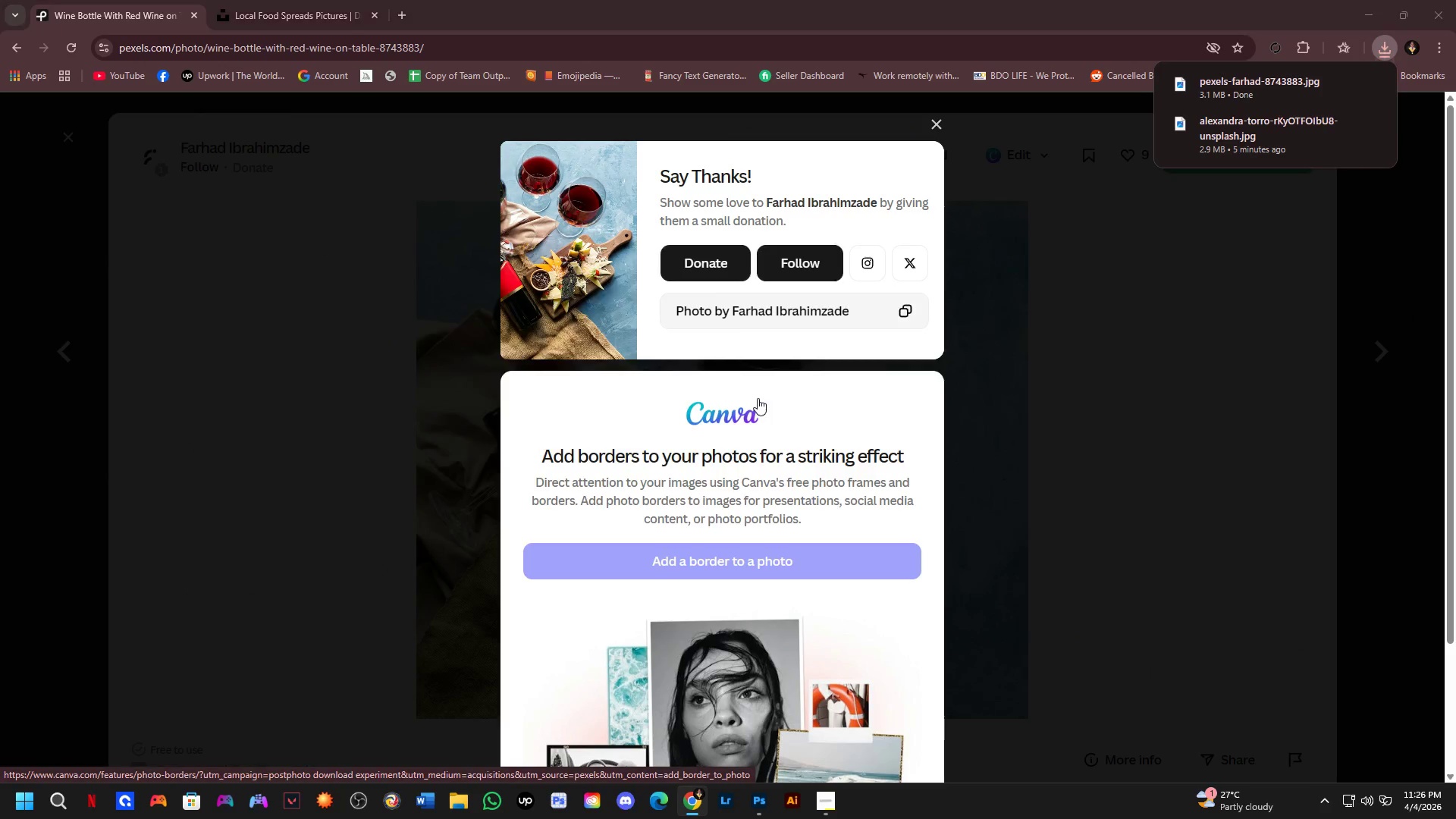 
left_click([780, 405])